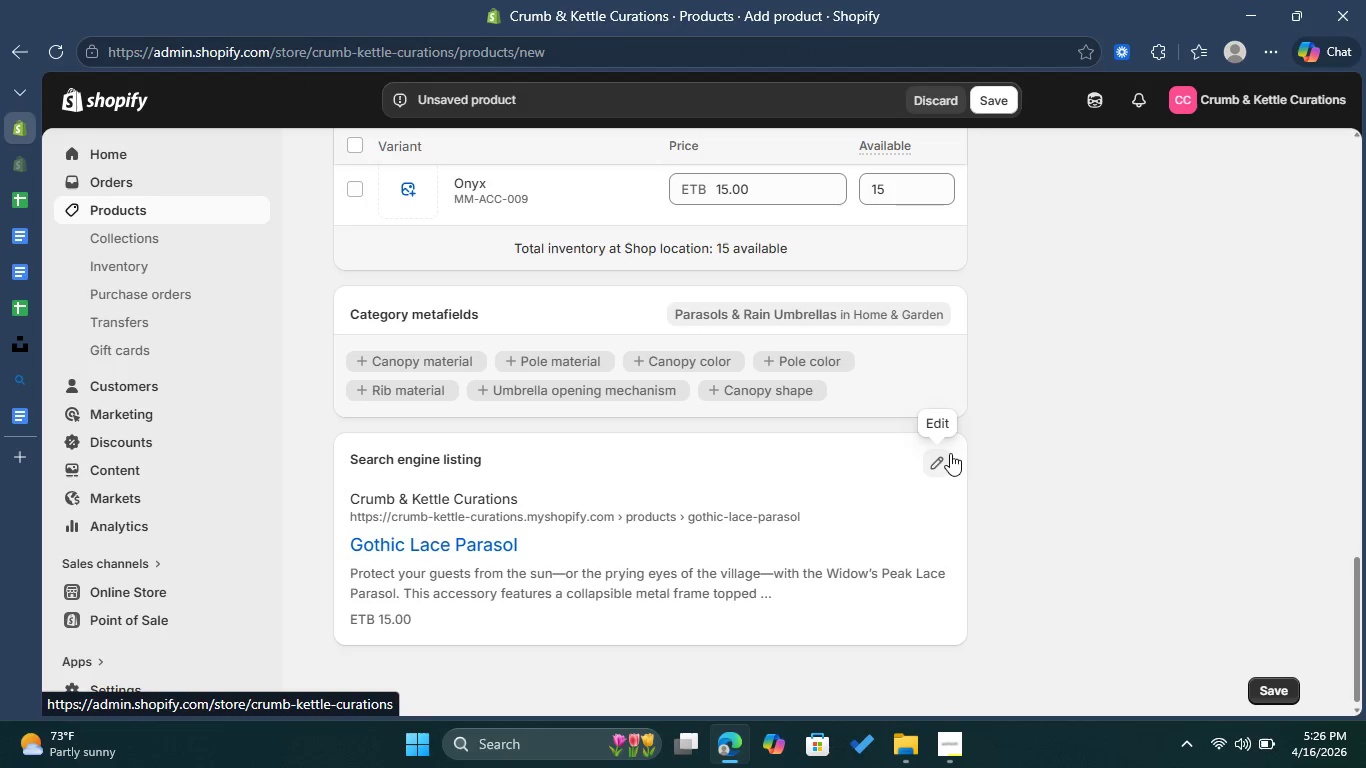 
left_click([949, 457])
 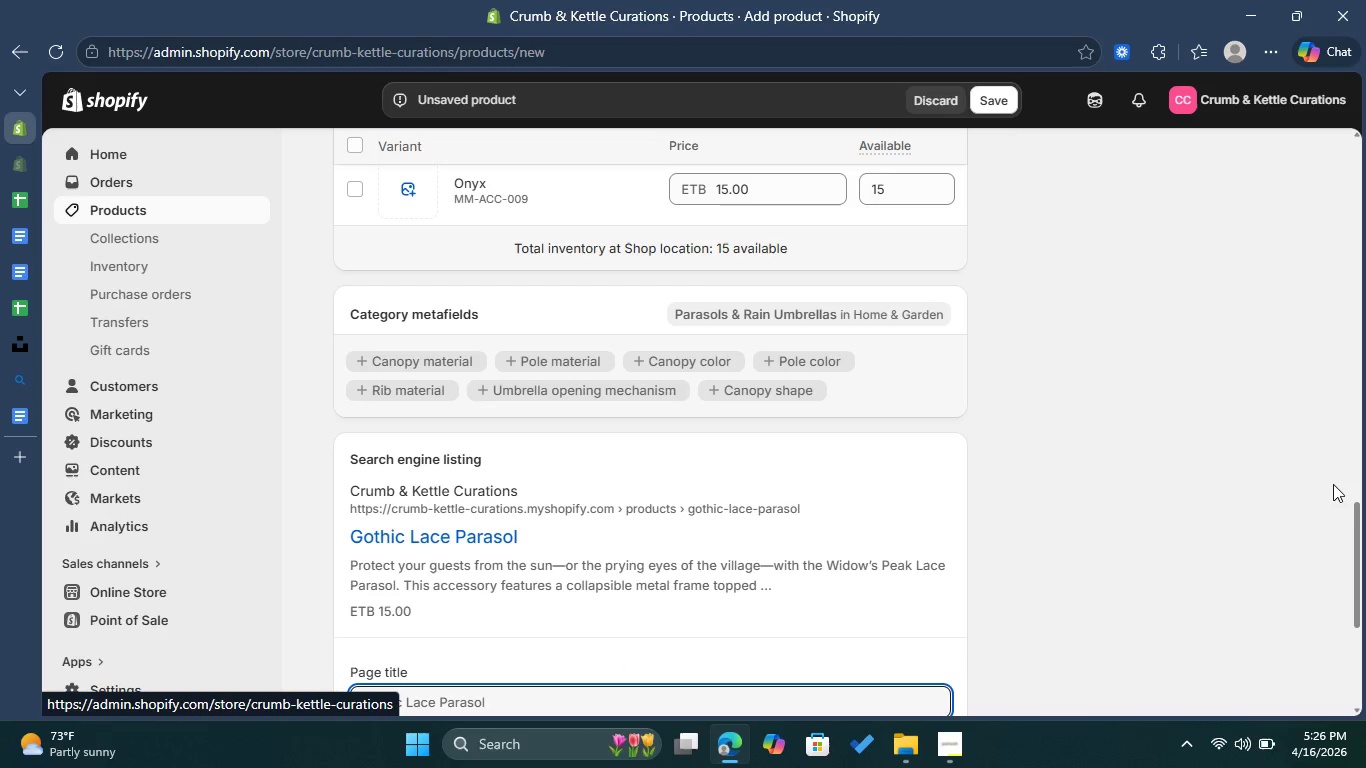 
left_click_drag(start_coordinate=[1357, 534], to_coordinate=[1357, 582])
 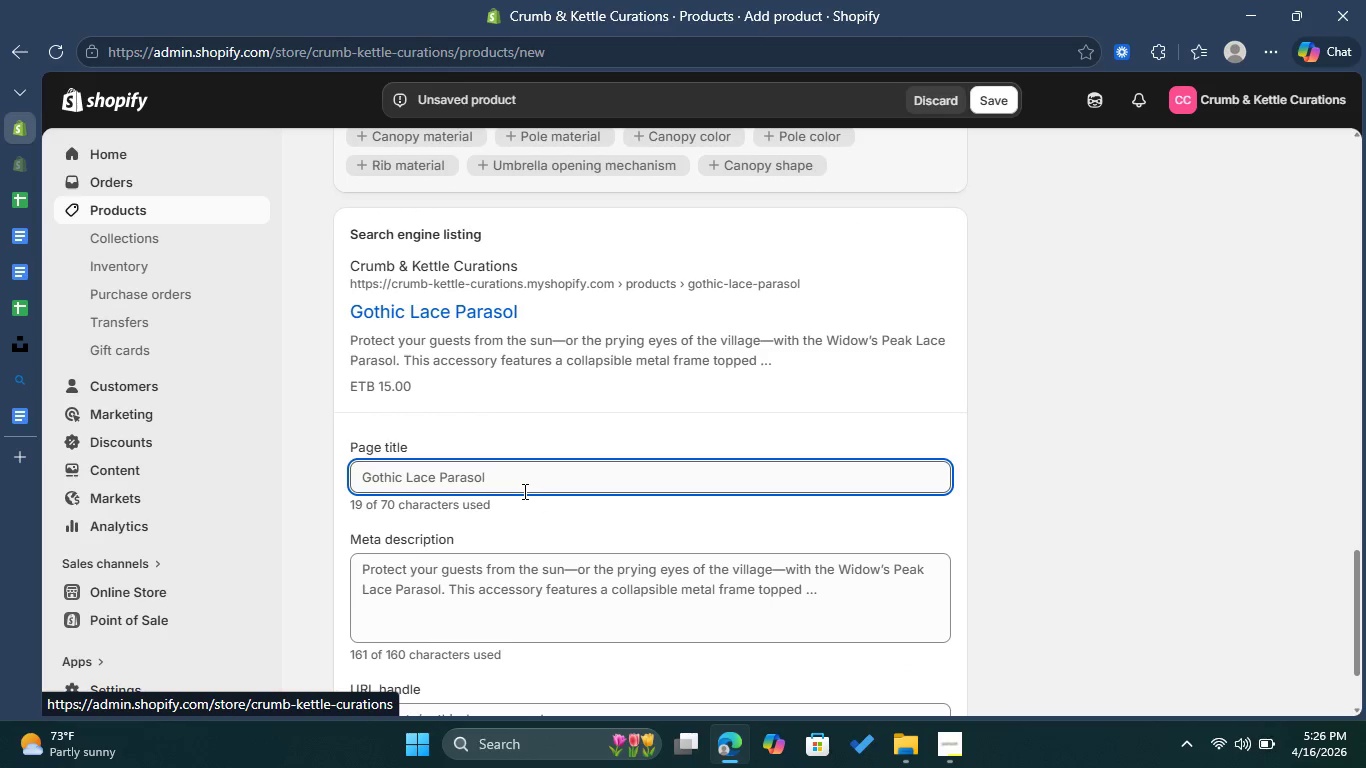 
left_click([523, 491])
 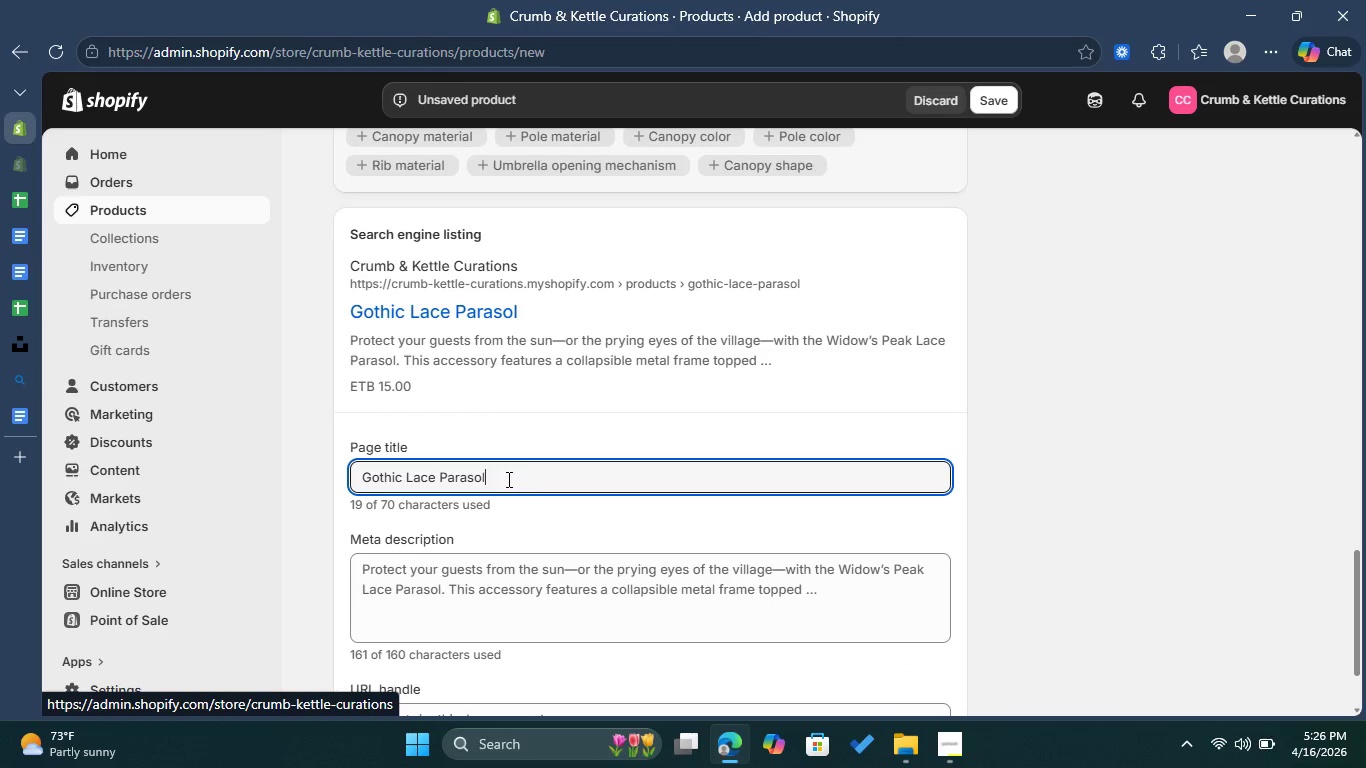 
left_click_drag(start_coordinate=[506, 479], to_coordinate=[360, 488])
 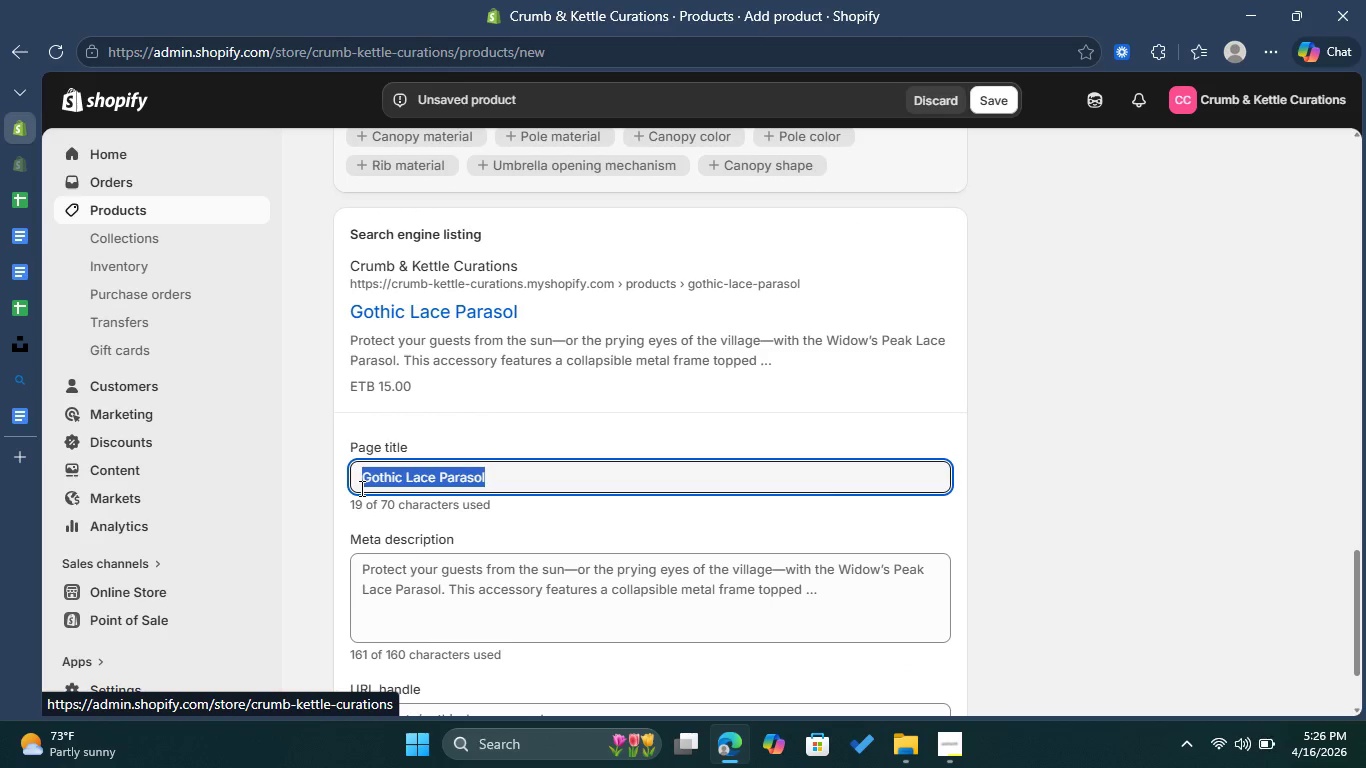 
key(Control+V)
 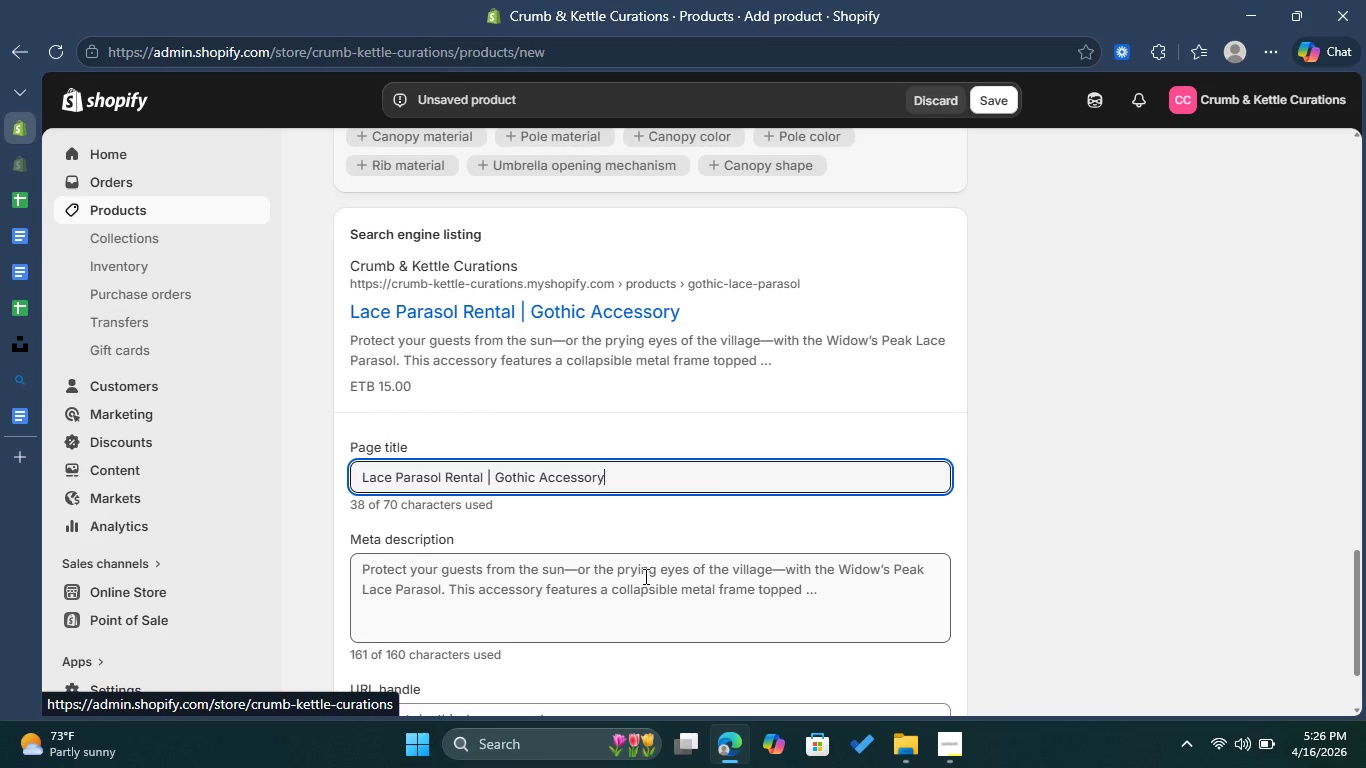 
left_click([644, 576])
 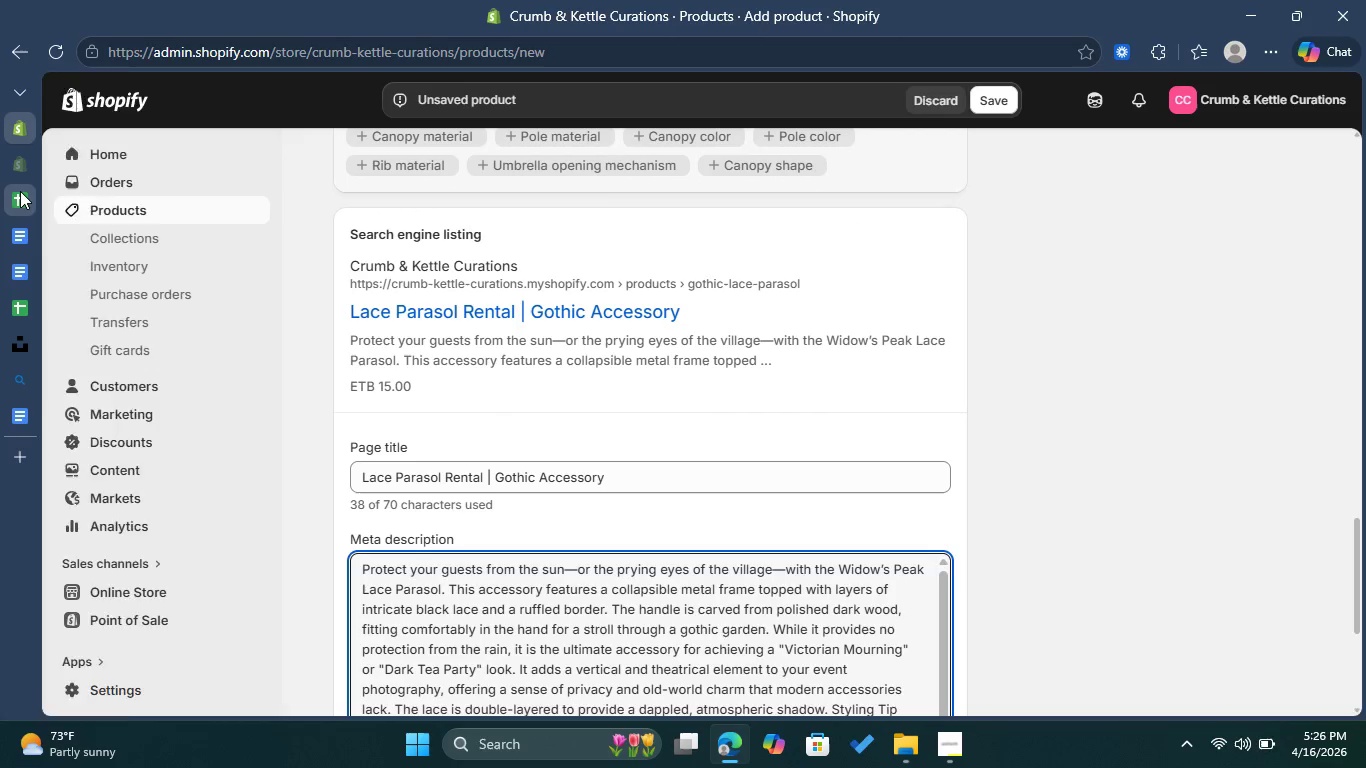 
left_click([20, 191])
 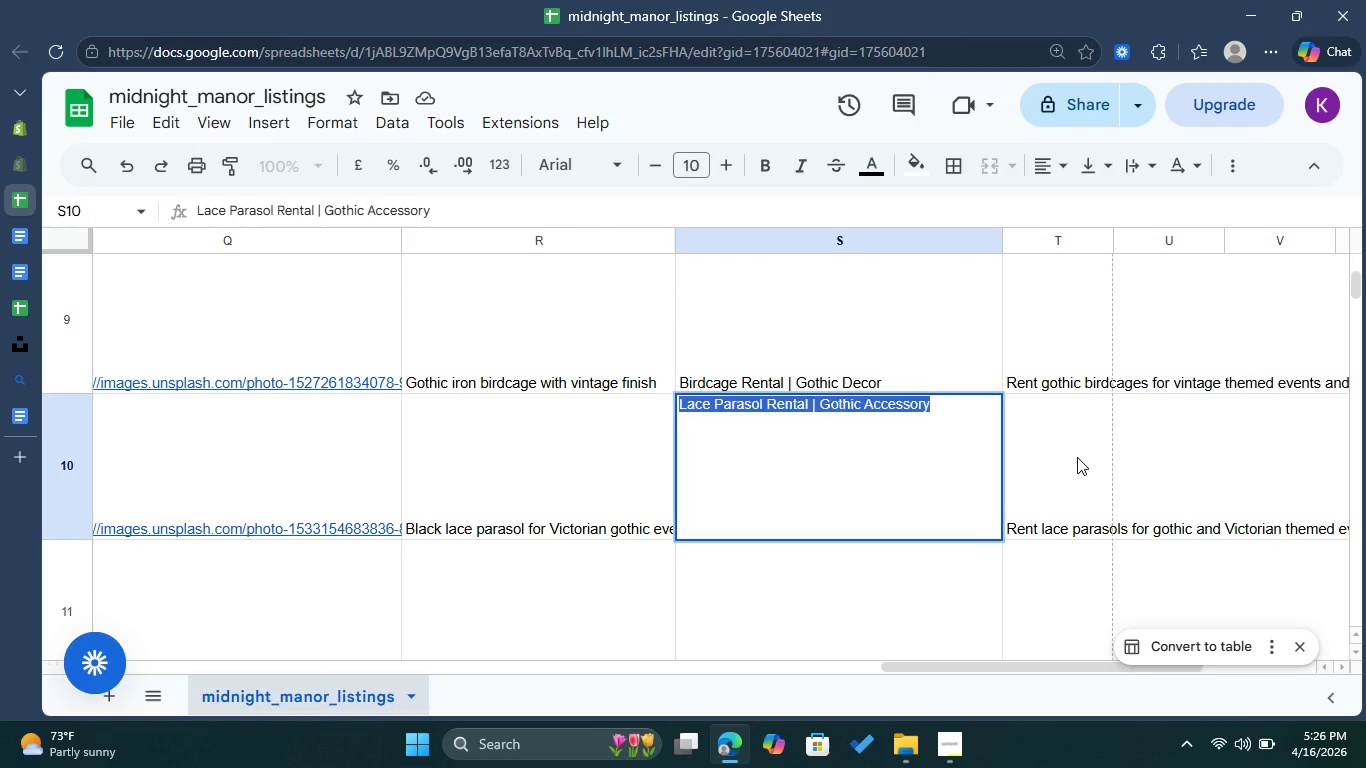 
double_click([1077, 457])
 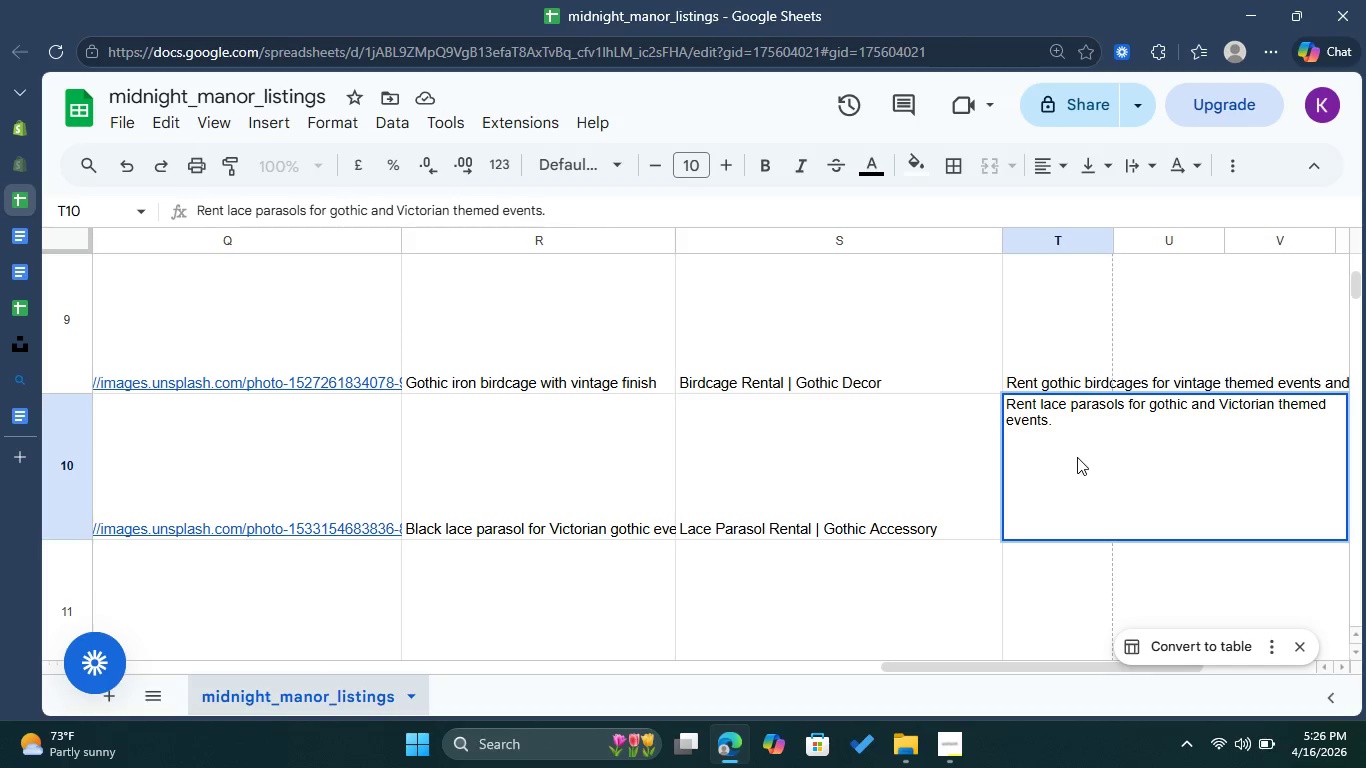 
key(Control+A)
 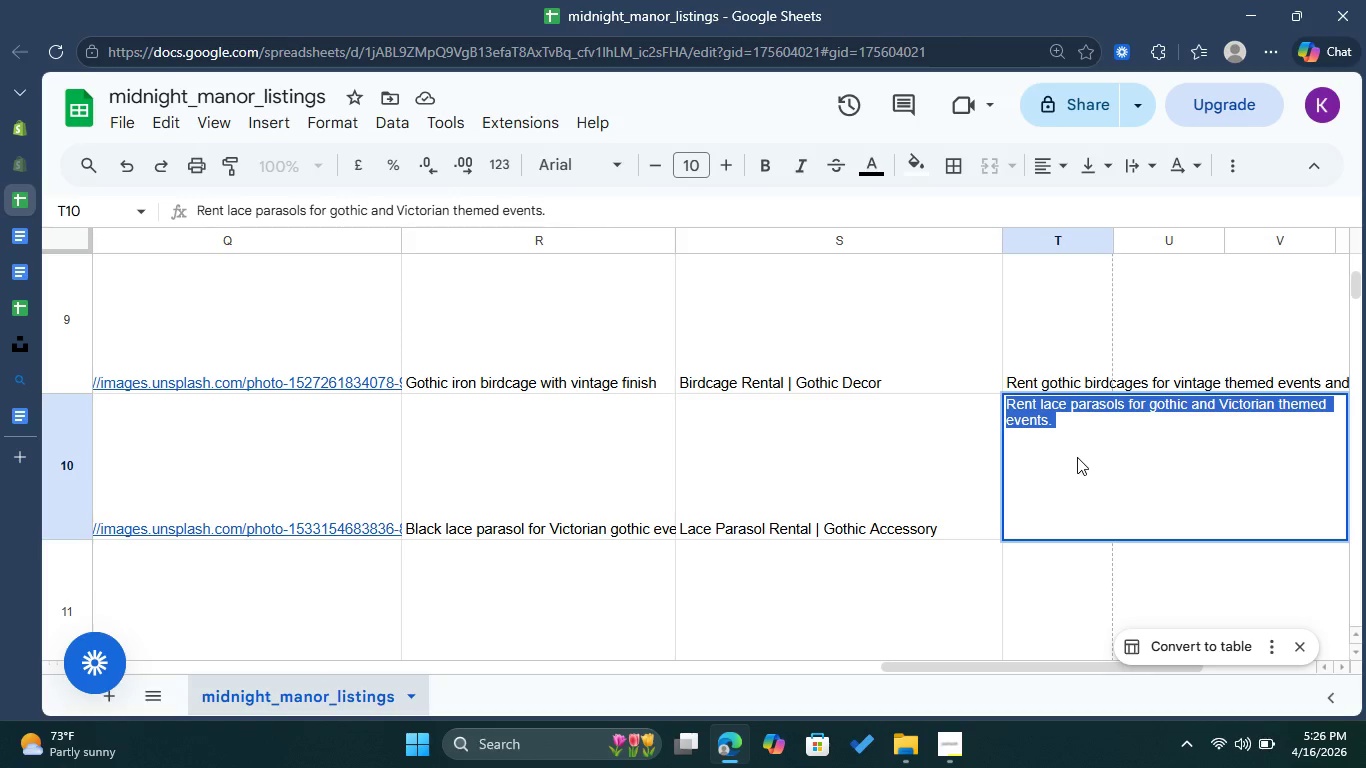 
key(Control+C)
 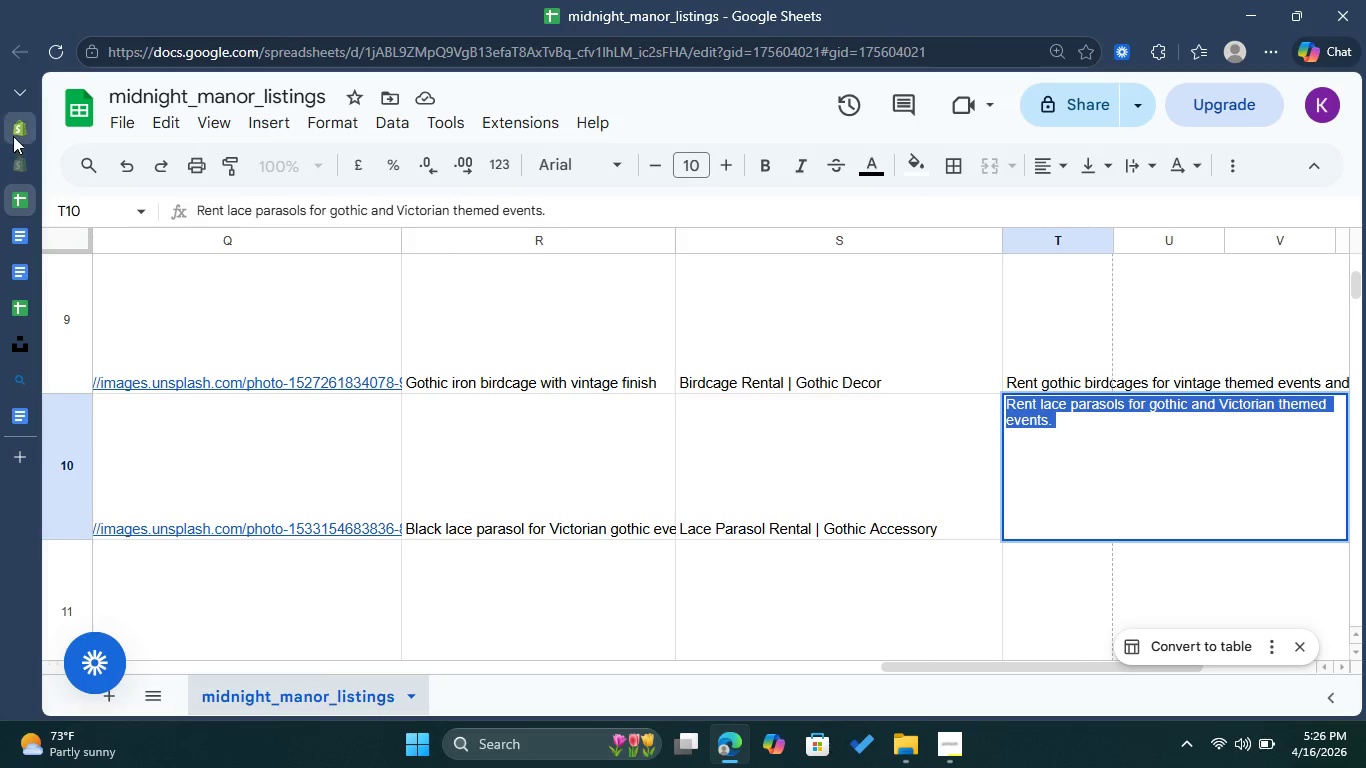 
left_click([13, 136])
 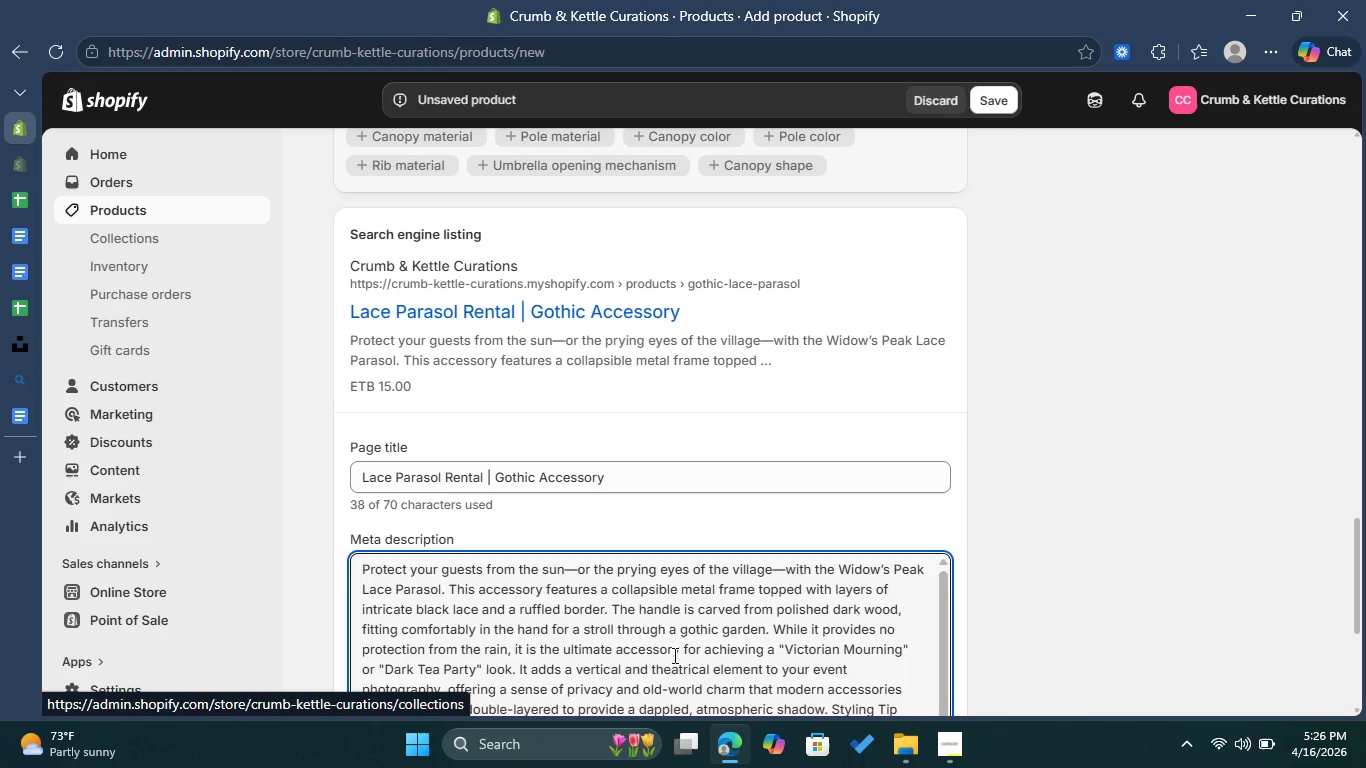 
left_click([673, 655])
 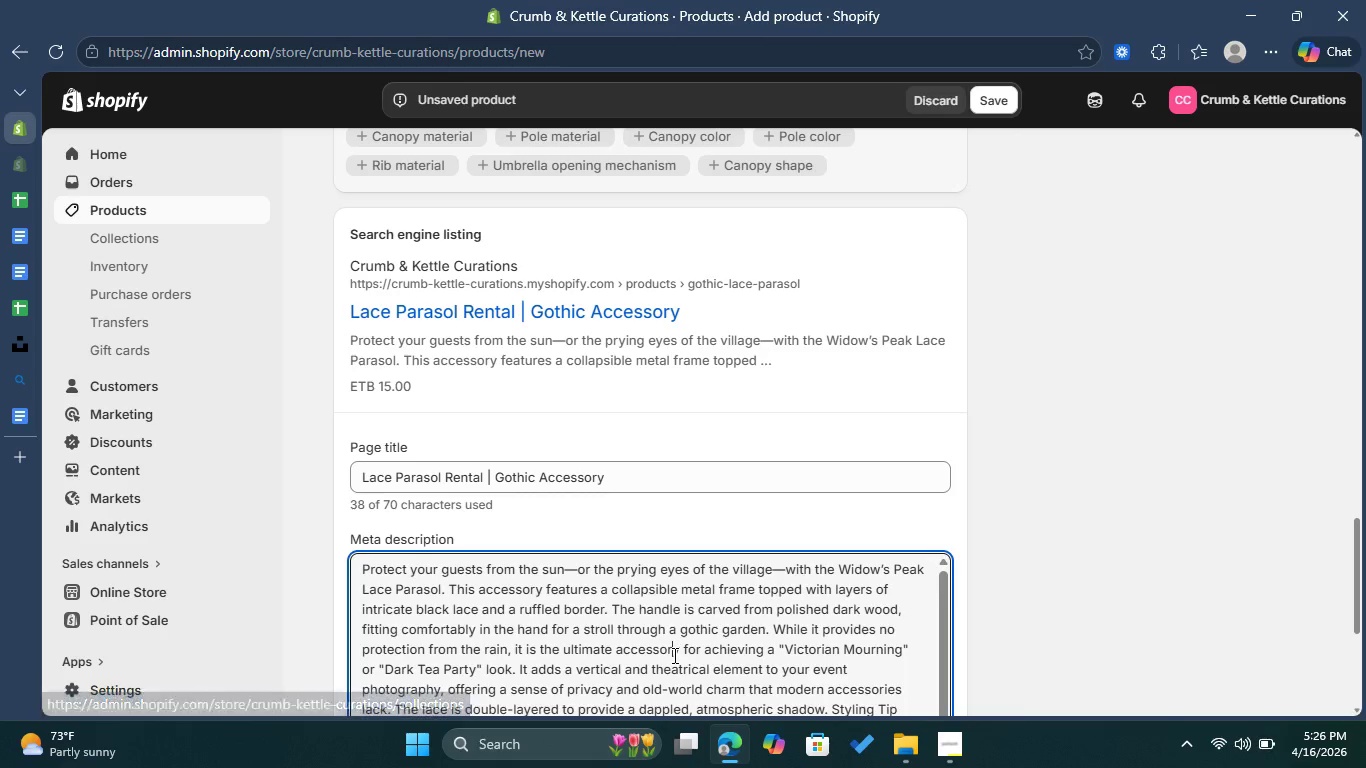 
key(Control+A)
 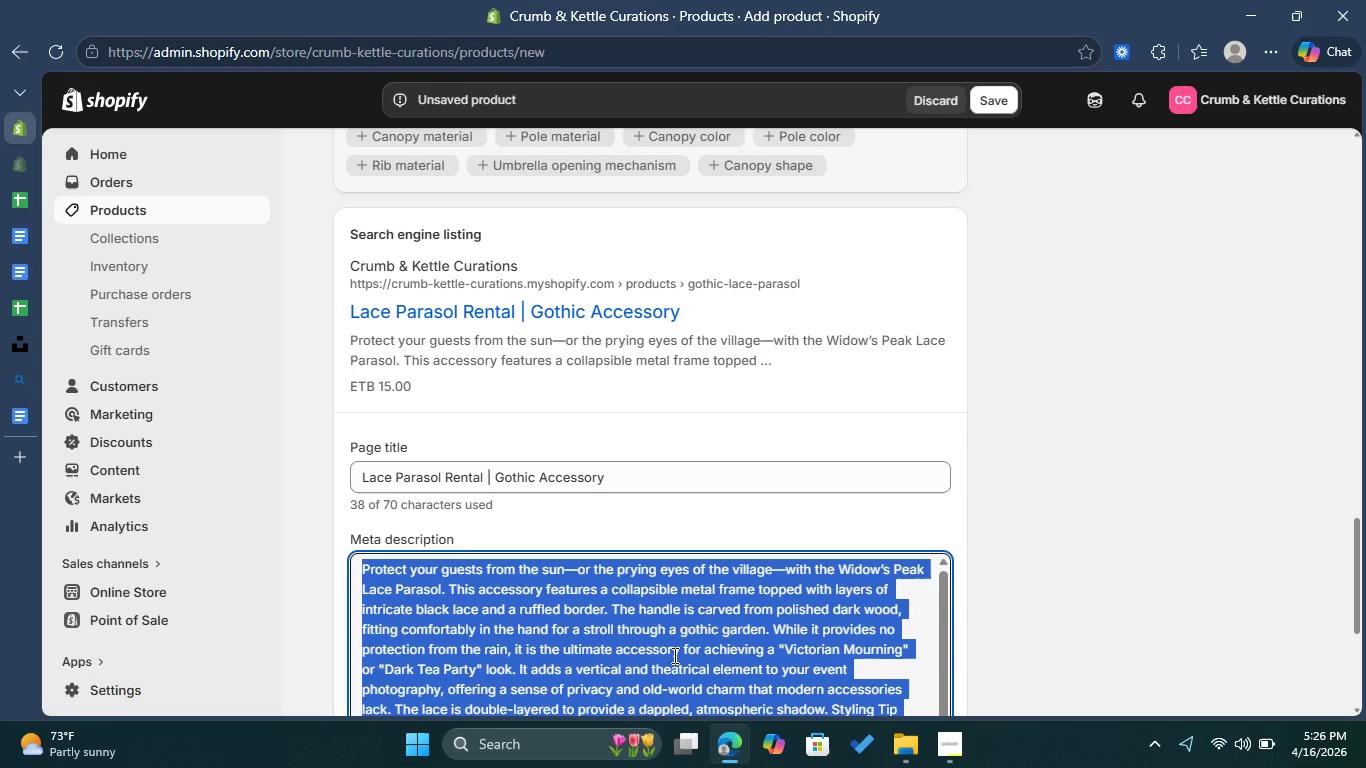 
key(Control+V)
 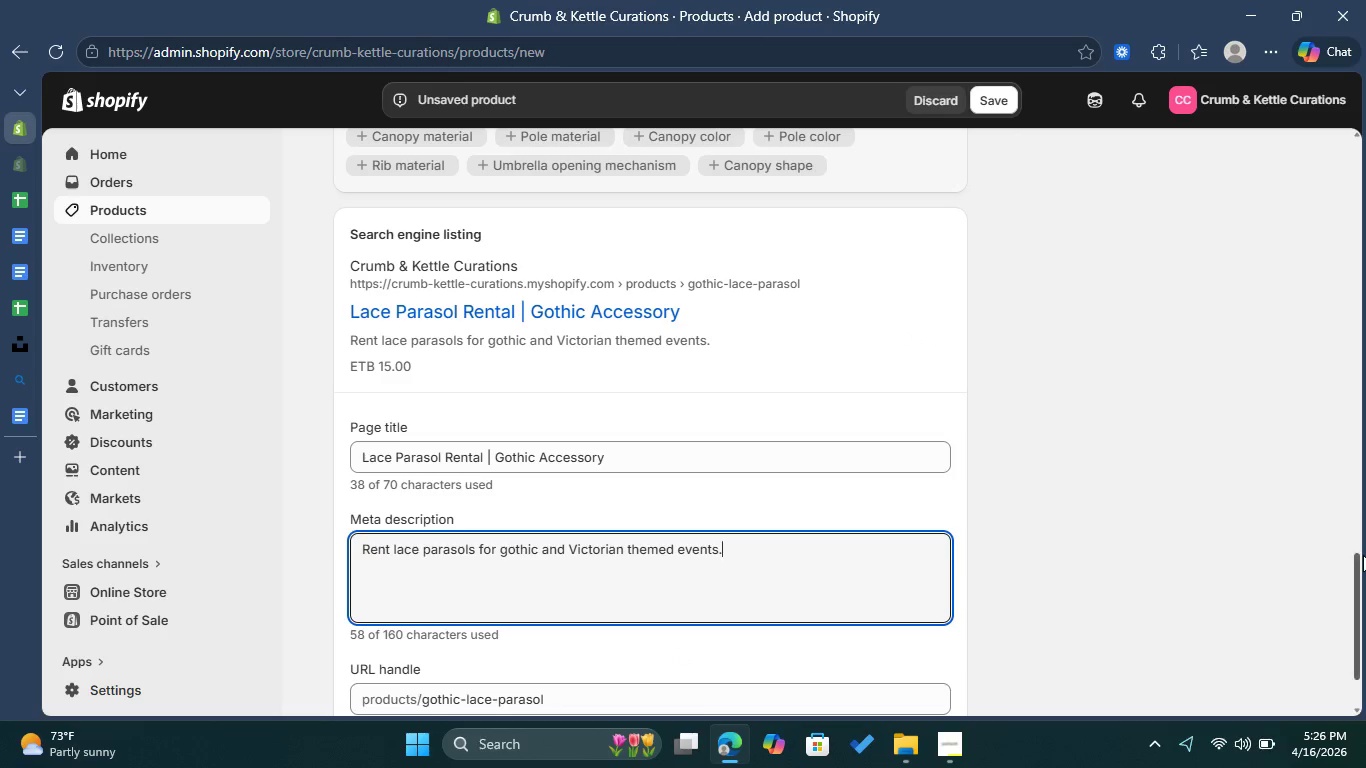 
left_click_drag(start_coordinate=[1361, 574], to_coordinate=[1355, 603])
 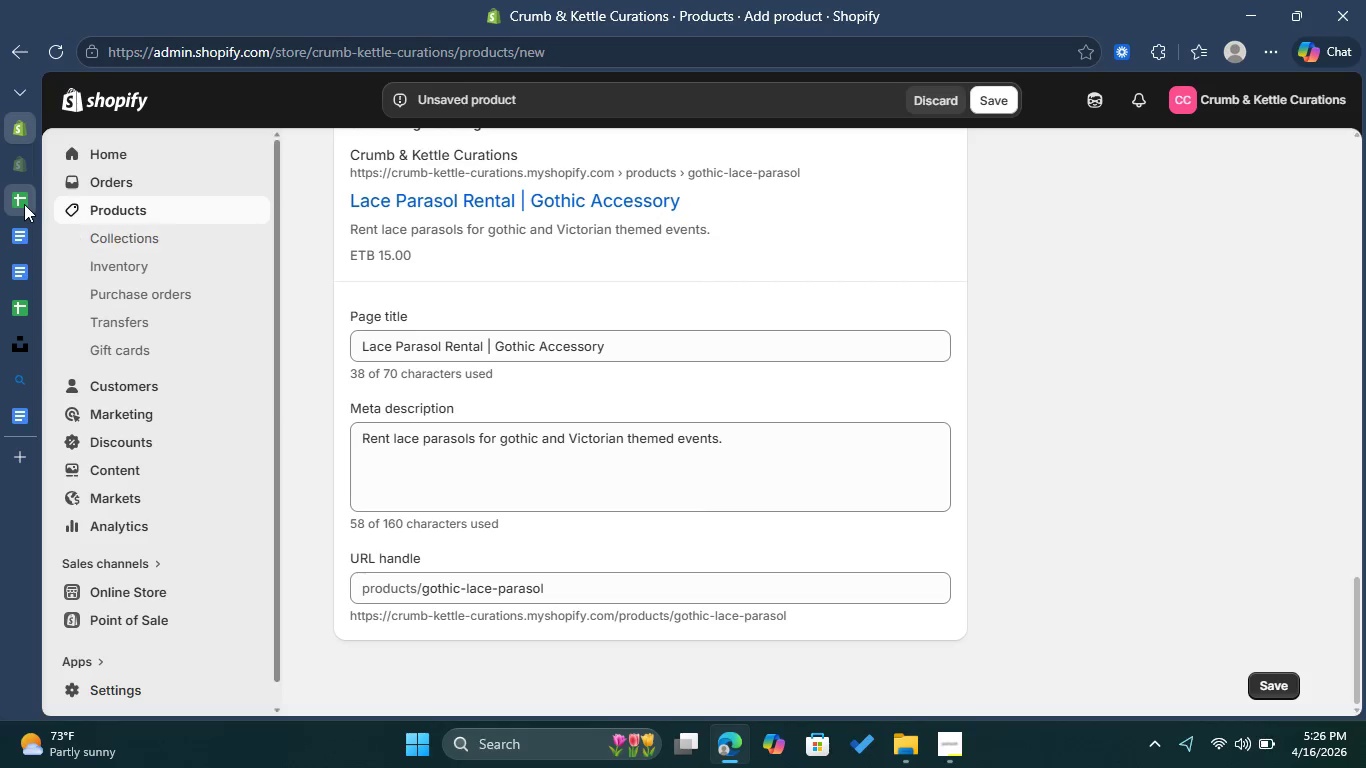 
left_click([24, 204])
 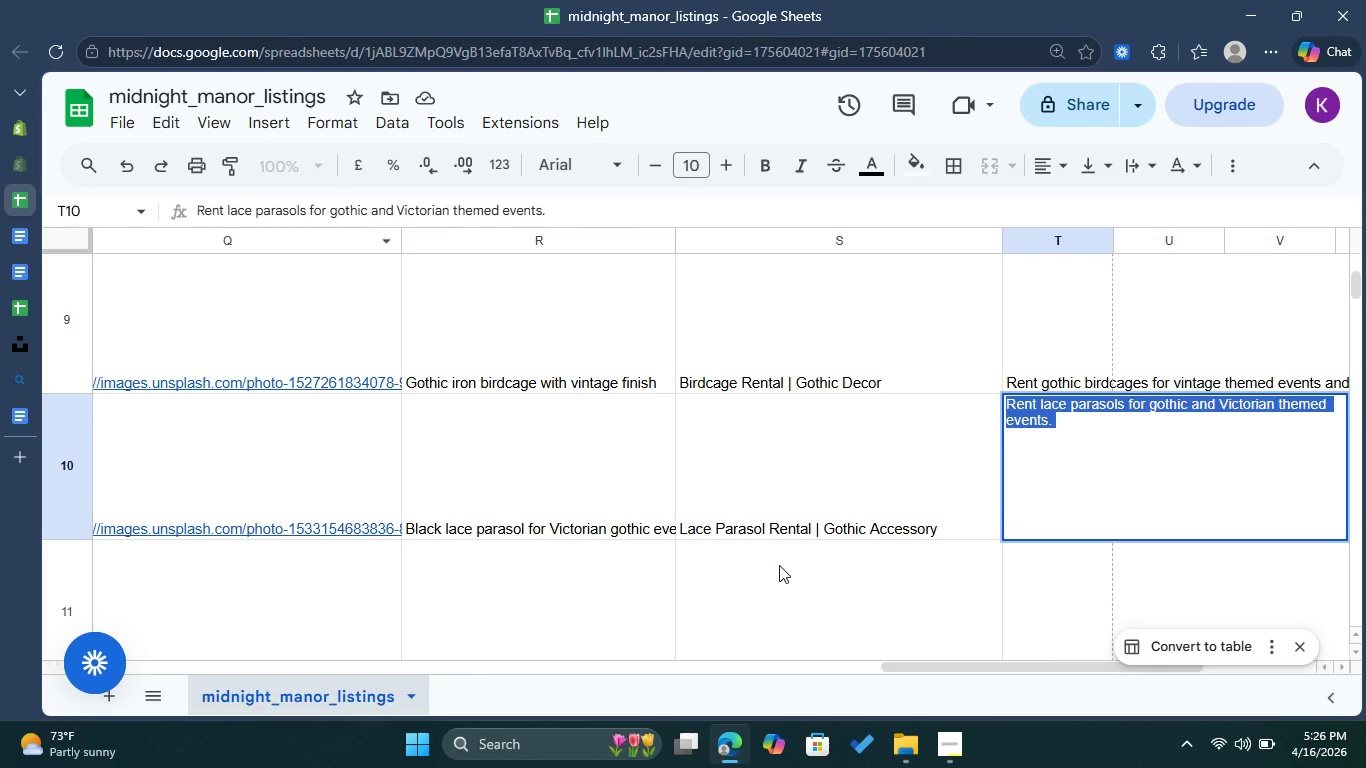 
left_click([779, 565])
 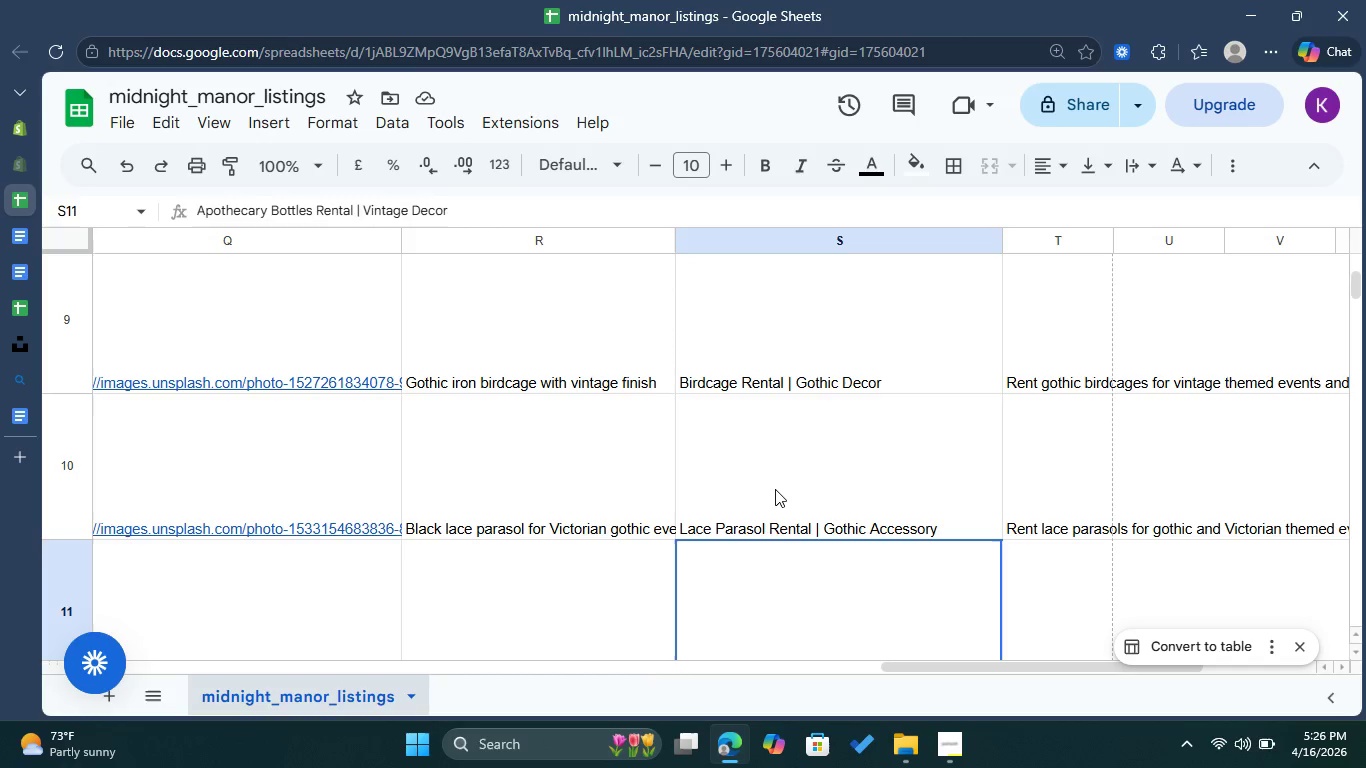 
left_click([775, 489])
 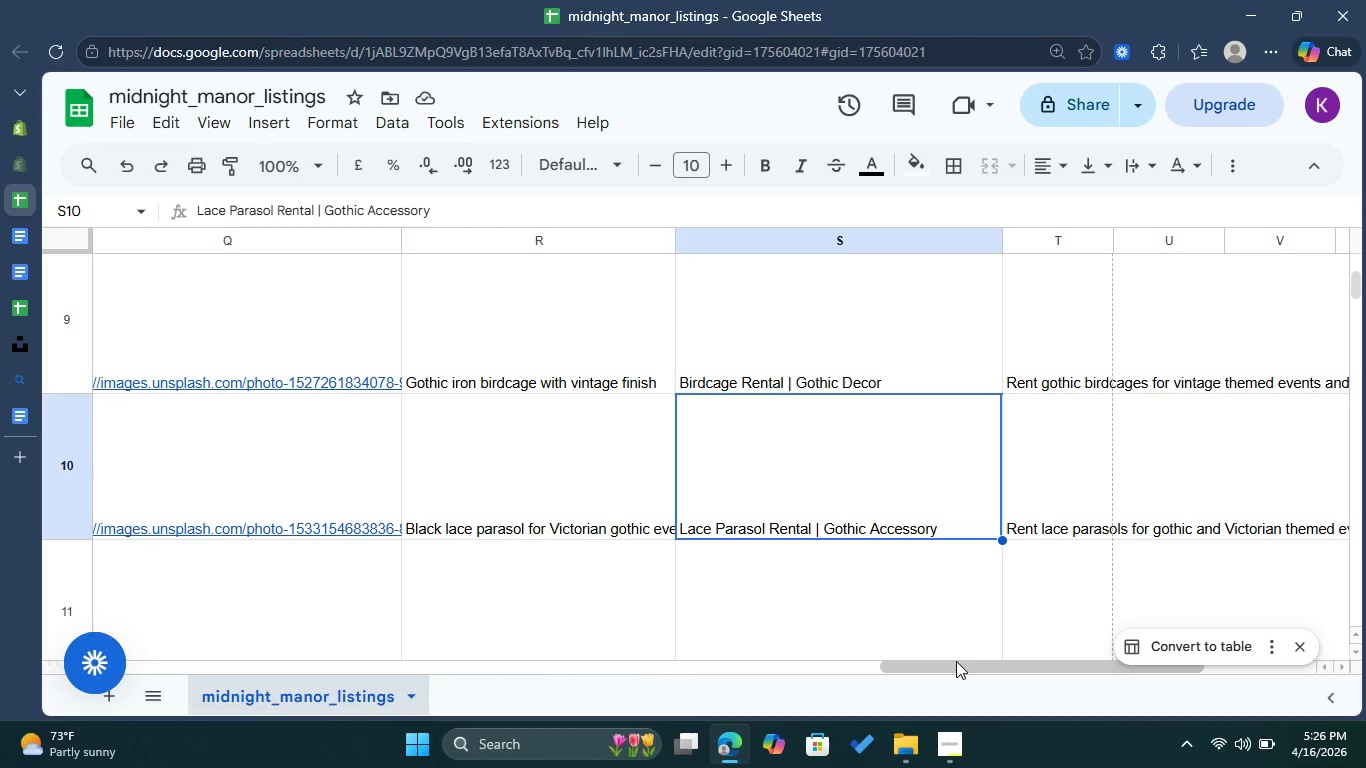 
left_click_drag(start_coordinate=[956, 664], to_coordinate=[159, 619])
 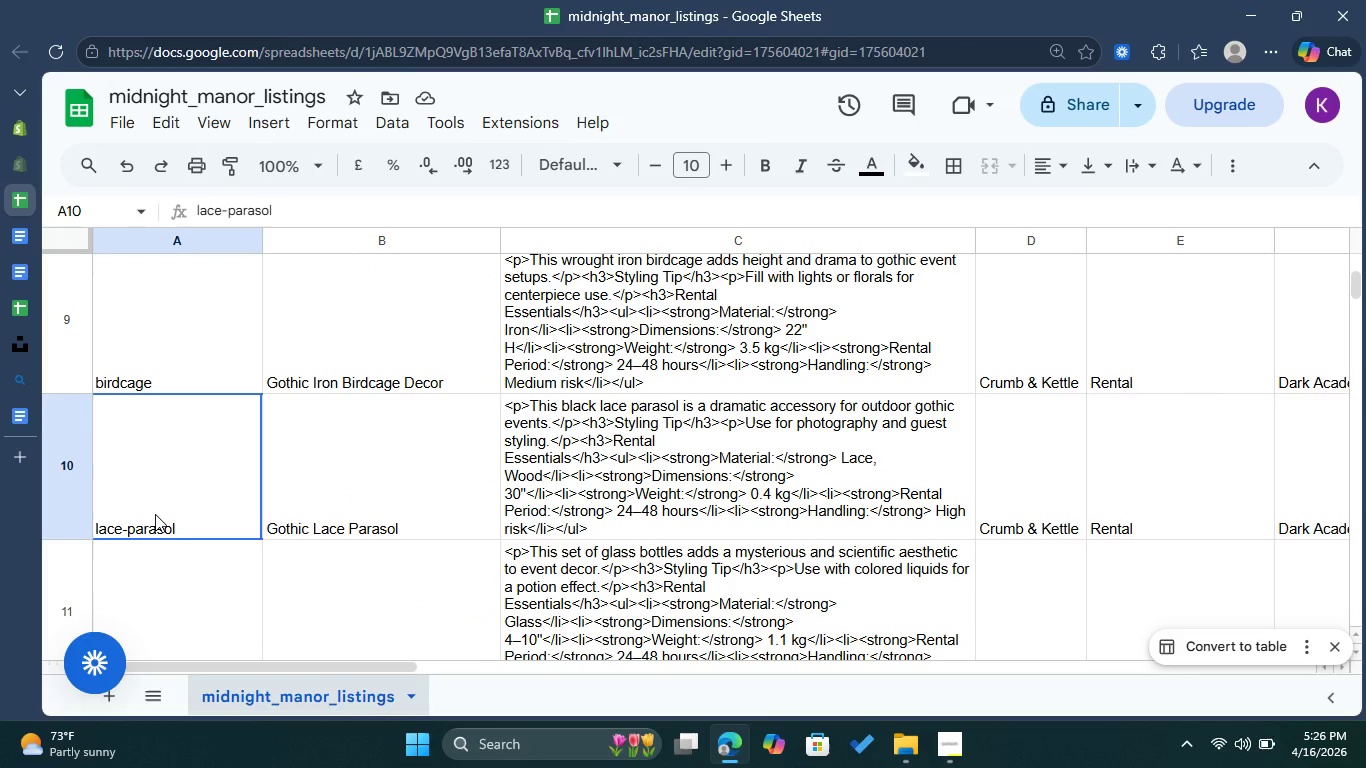 
double_click([155, 514])
 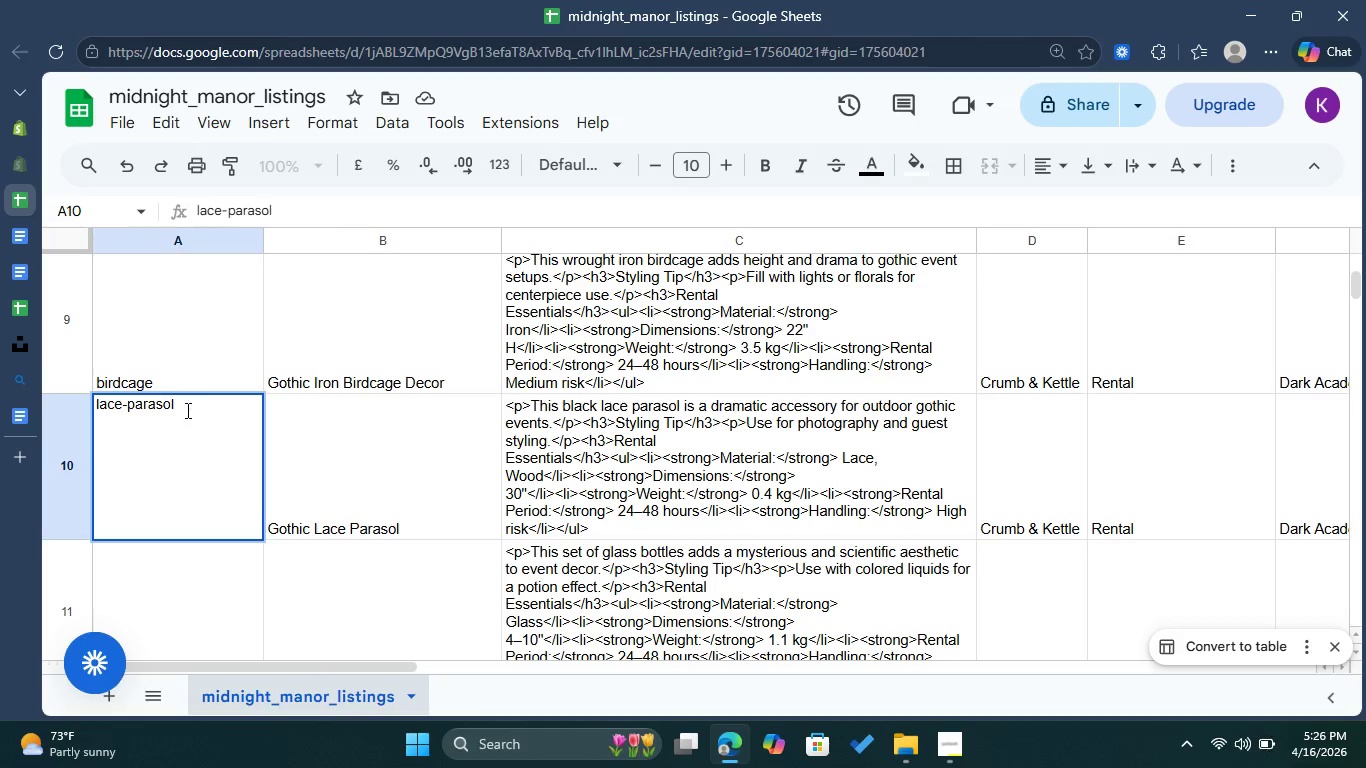 
left_click_drag(start_coordinate=[183, 406], to_coordinate=[97, 401])
 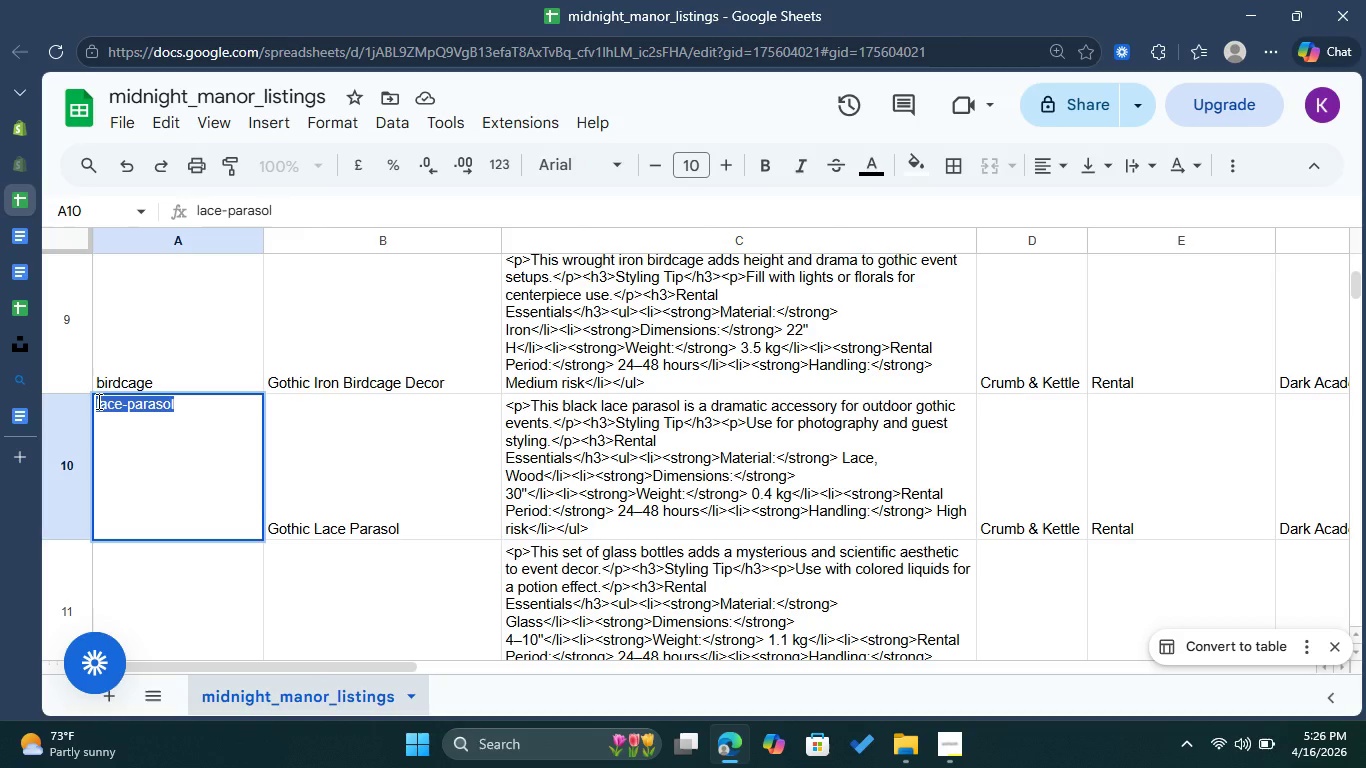 
key(Control+C)
 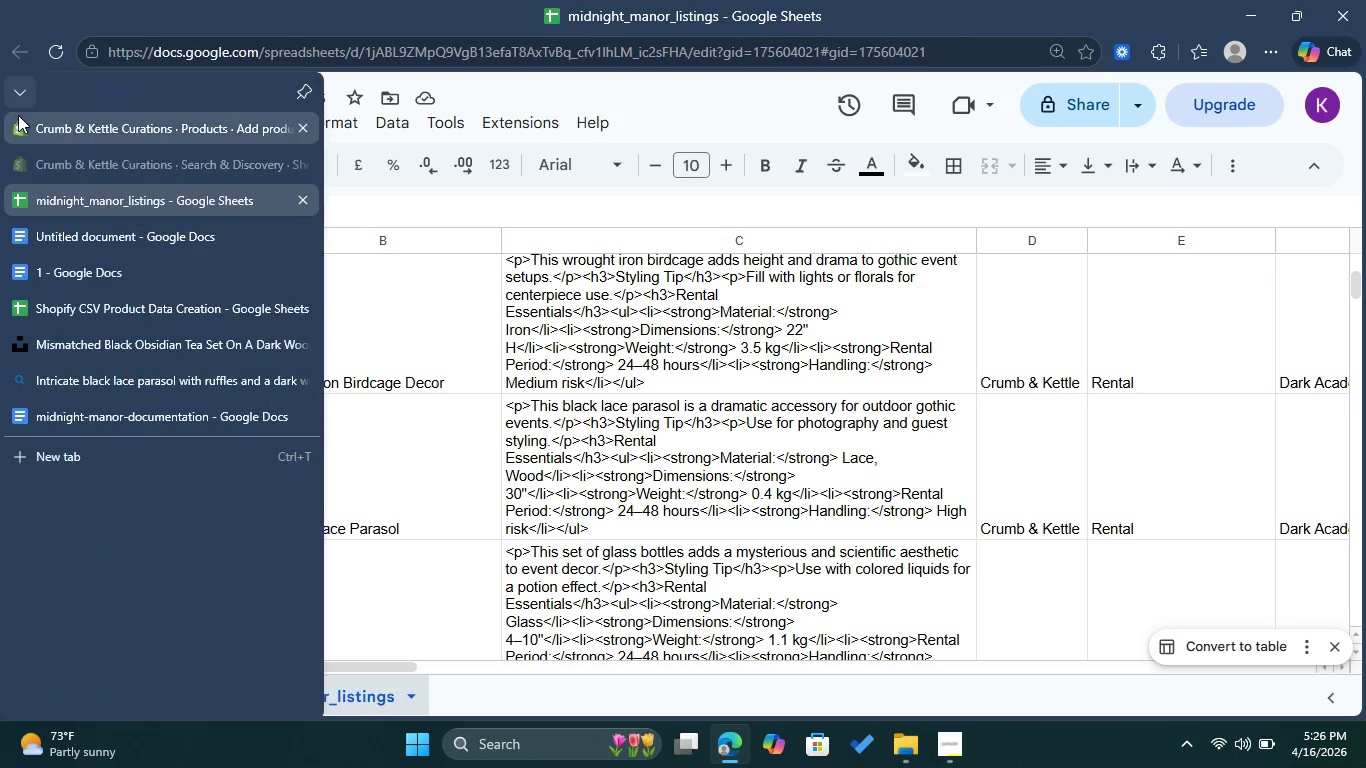 
left_click([19, 117])
 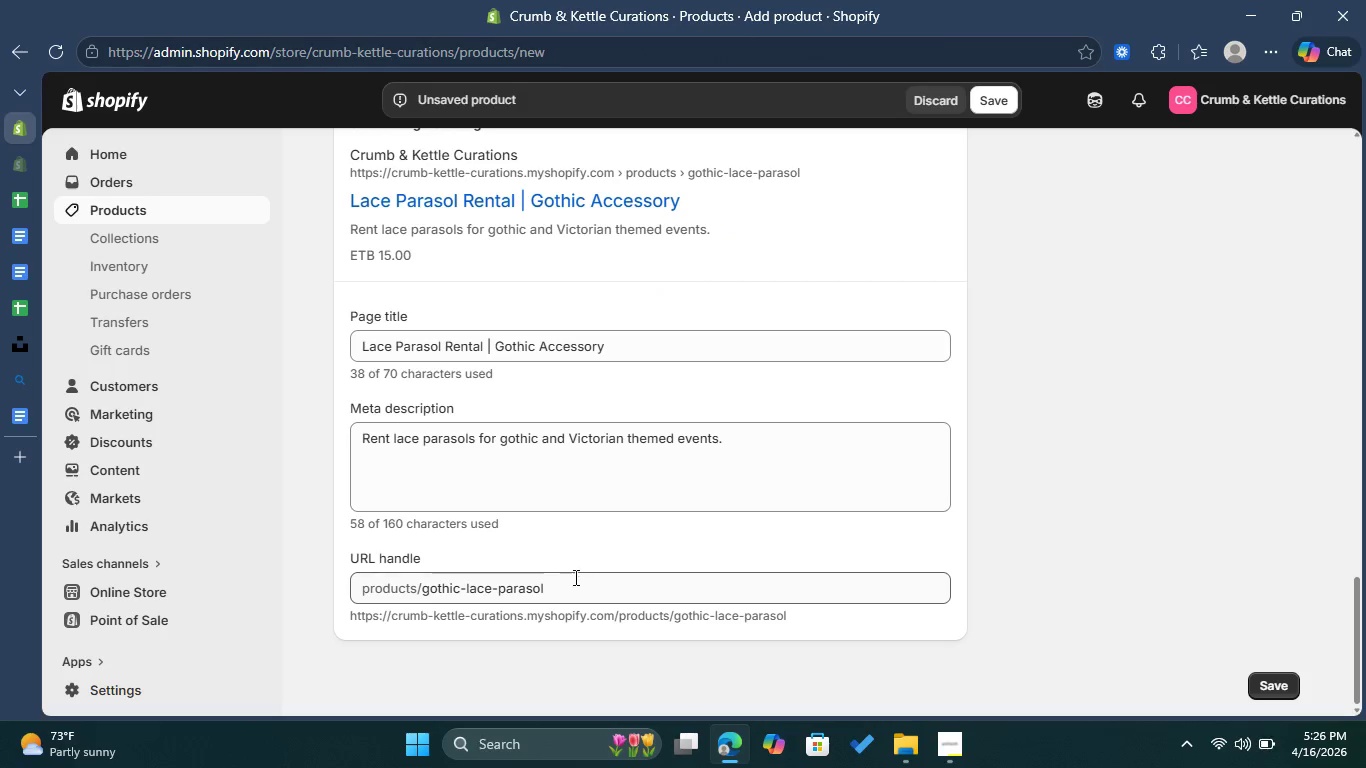 
left_click_drag(start_coordinate=[569, 583], to_coordinate=[421, 587])
 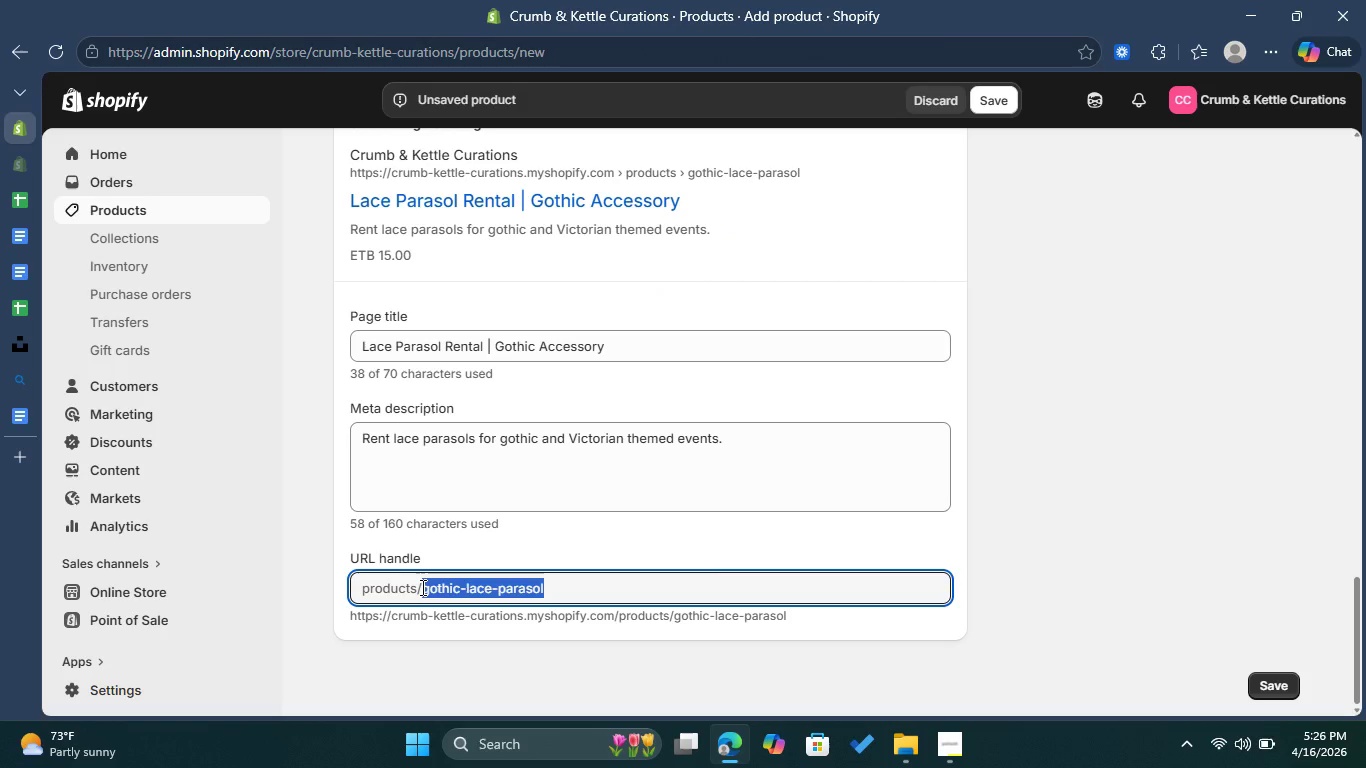 
key(Control+V)
 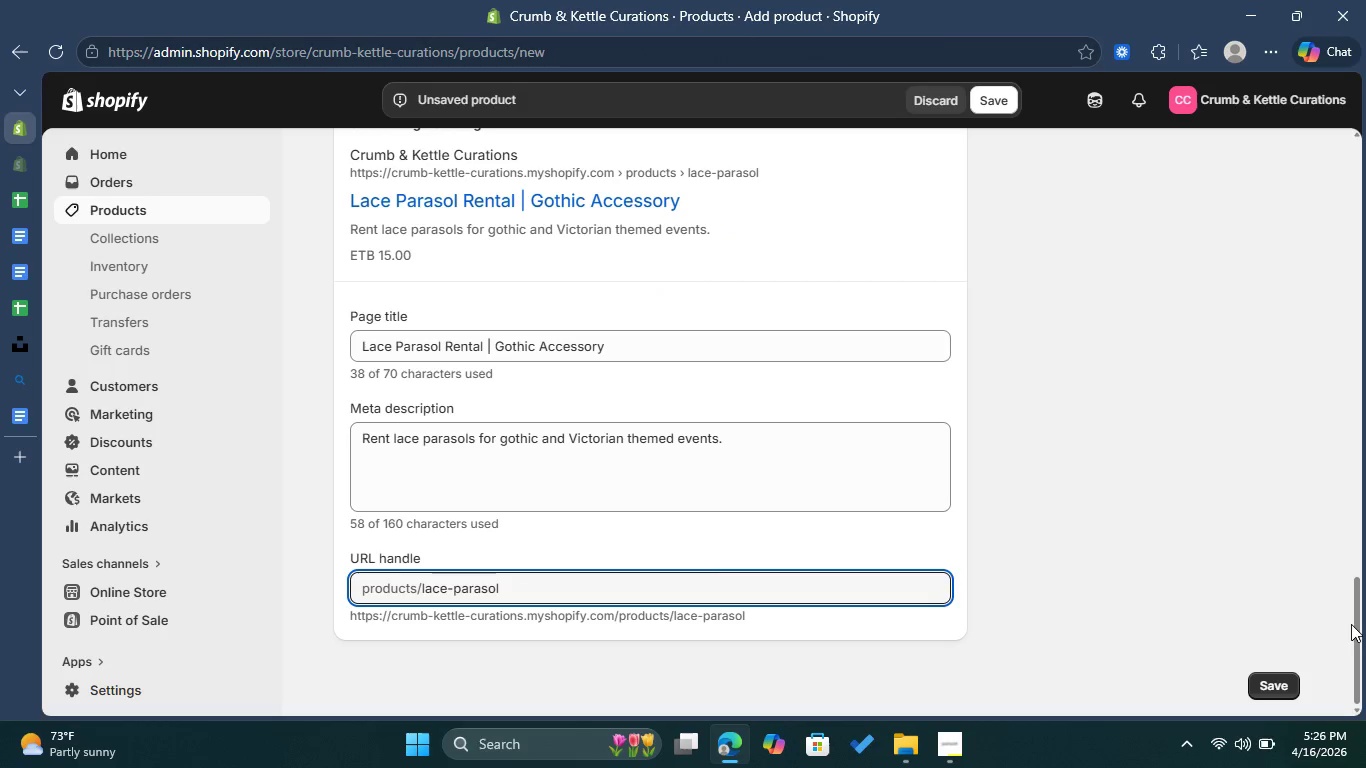 
left_click_drag(start_coordinate=[1361, 623], to_coordinate=[1360, 562])
 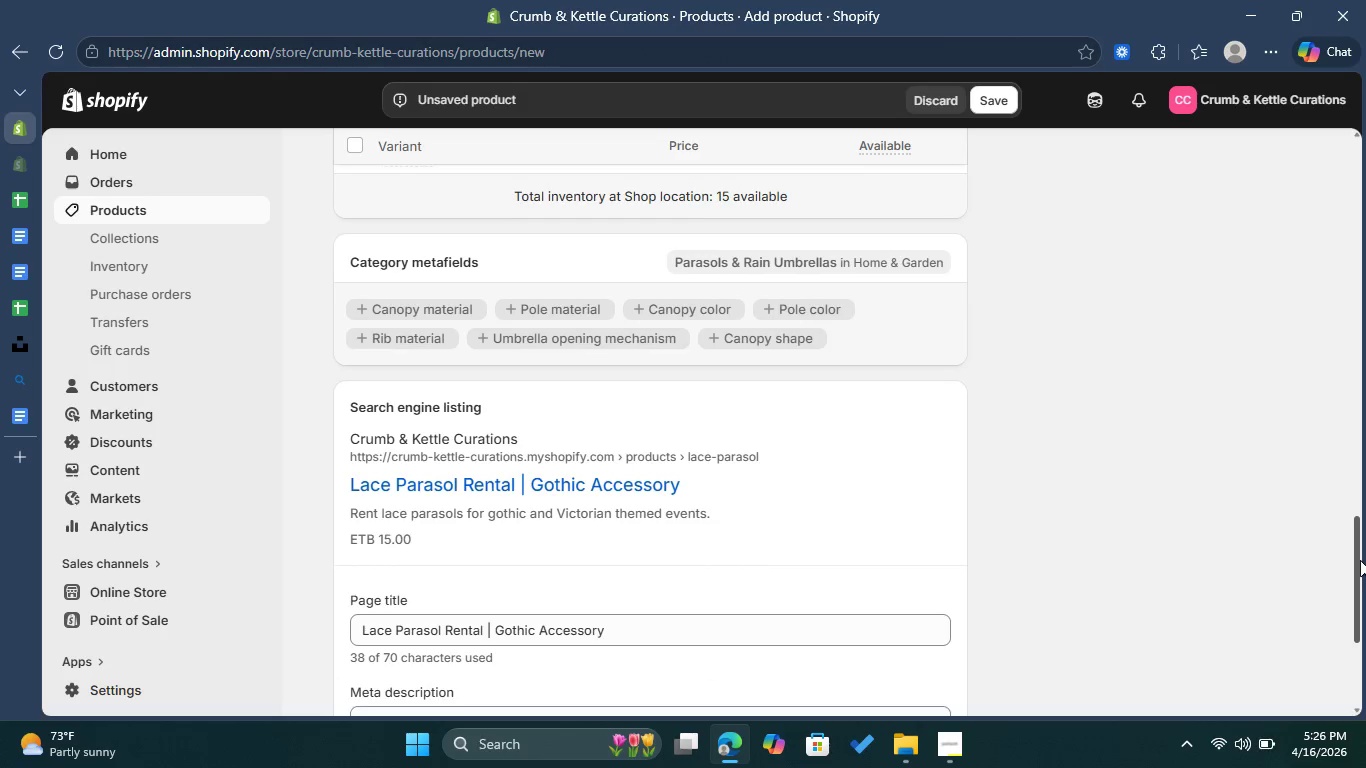 
left_click_drag(start_coordinate=[1360, 562], to_coordinate=[1363, 258])
 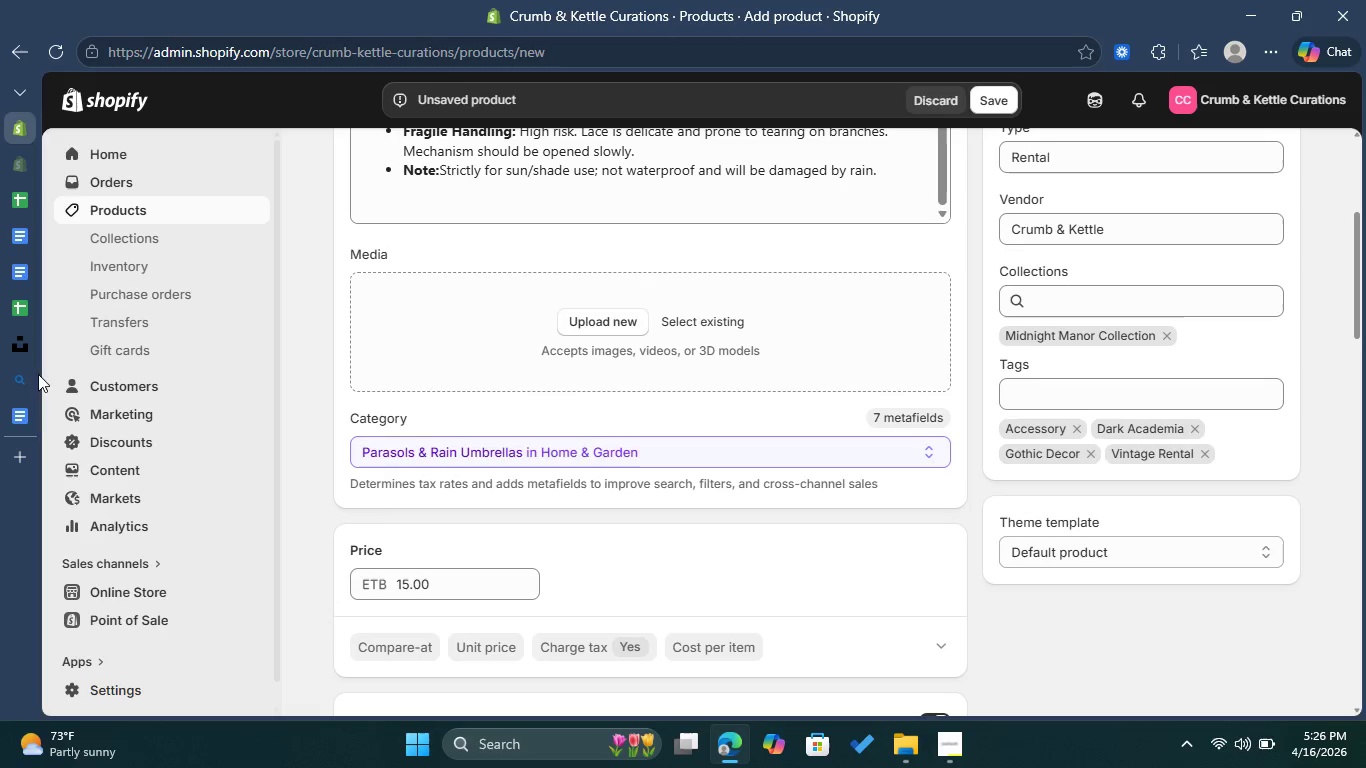 
left_click([12, 378])
 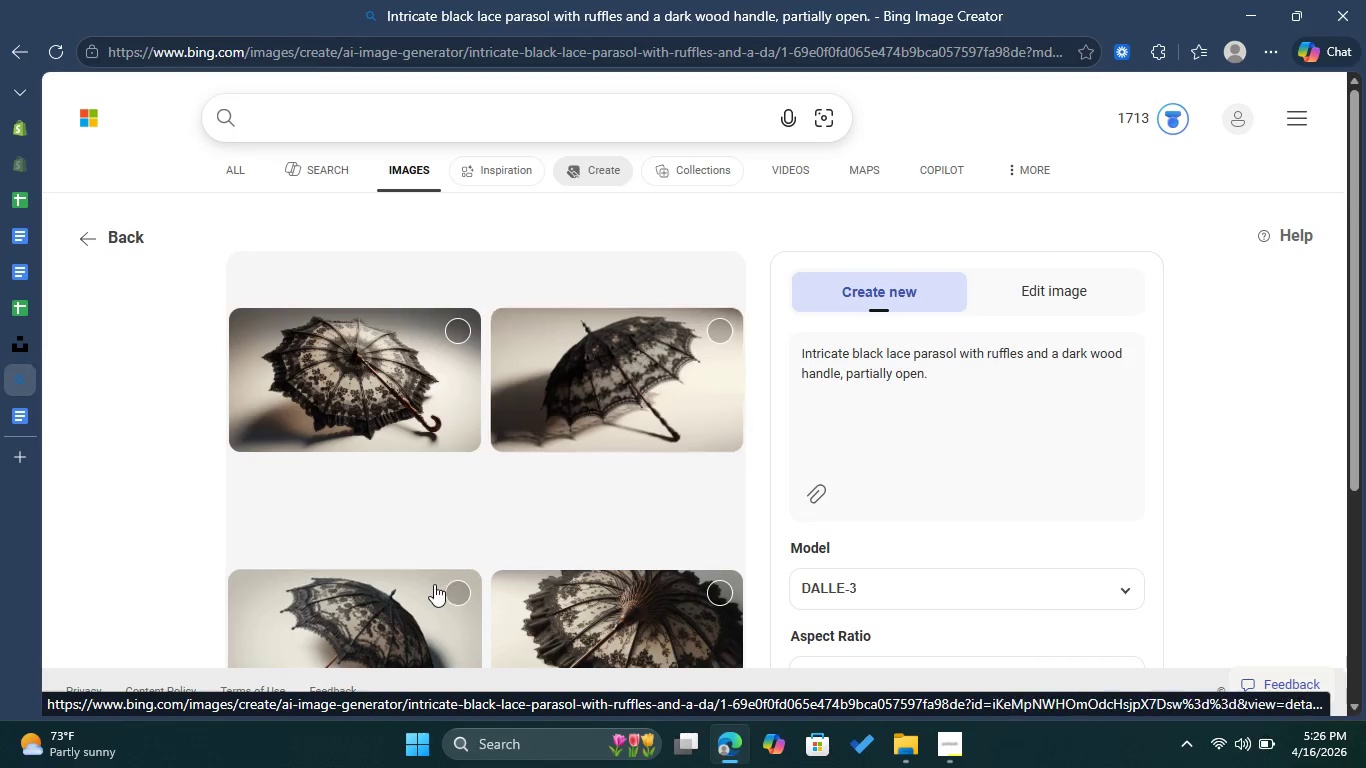 
wait(5.86)
 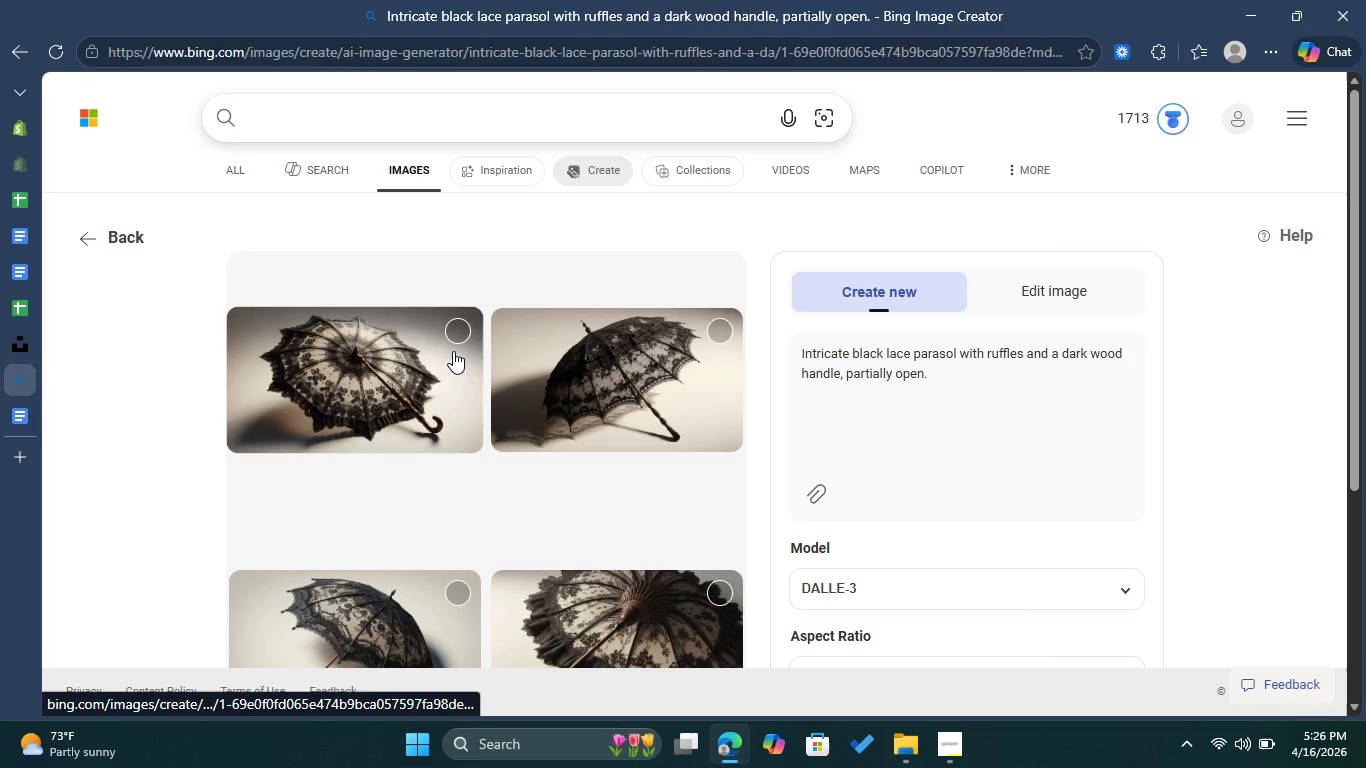 
left_click([449, 587])
 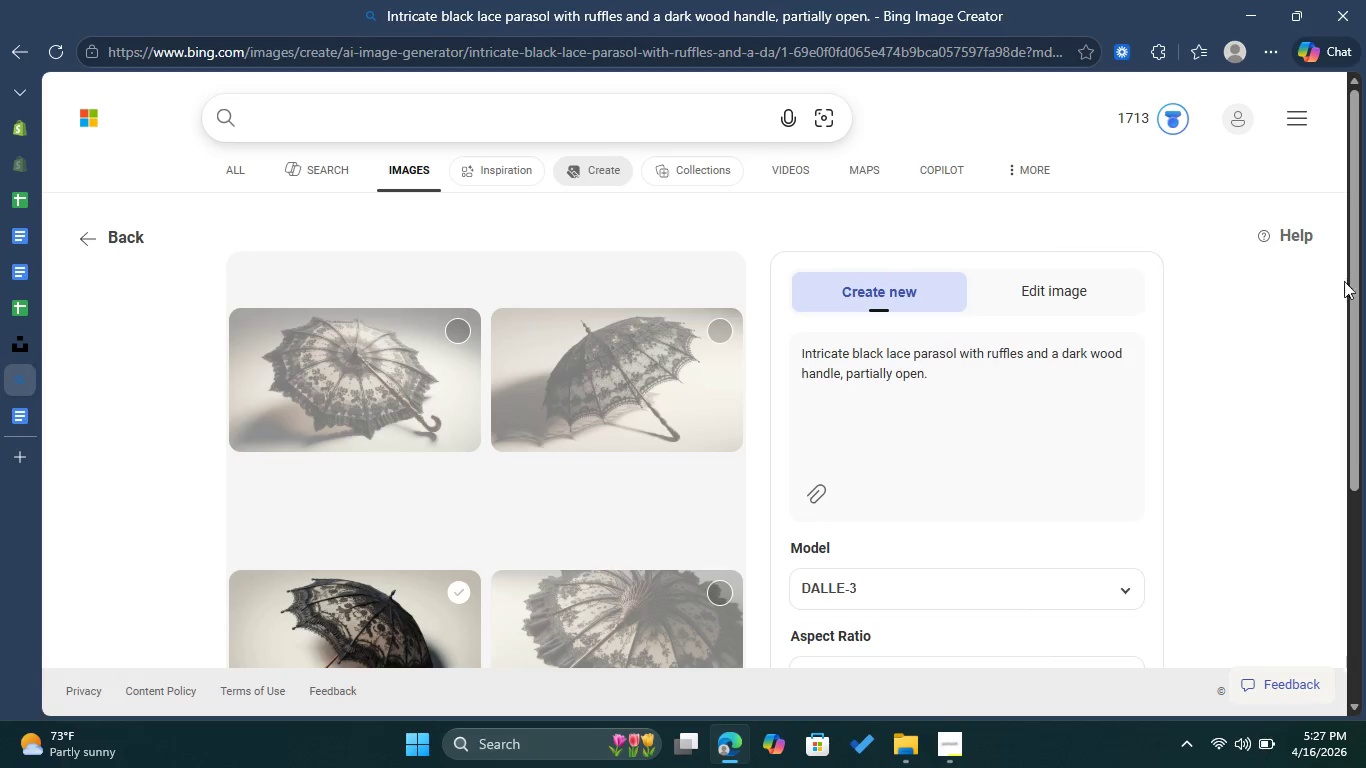 
left_click_drag(start_coordinate=[1352, 291], to_coordinate=[1351, 384])
 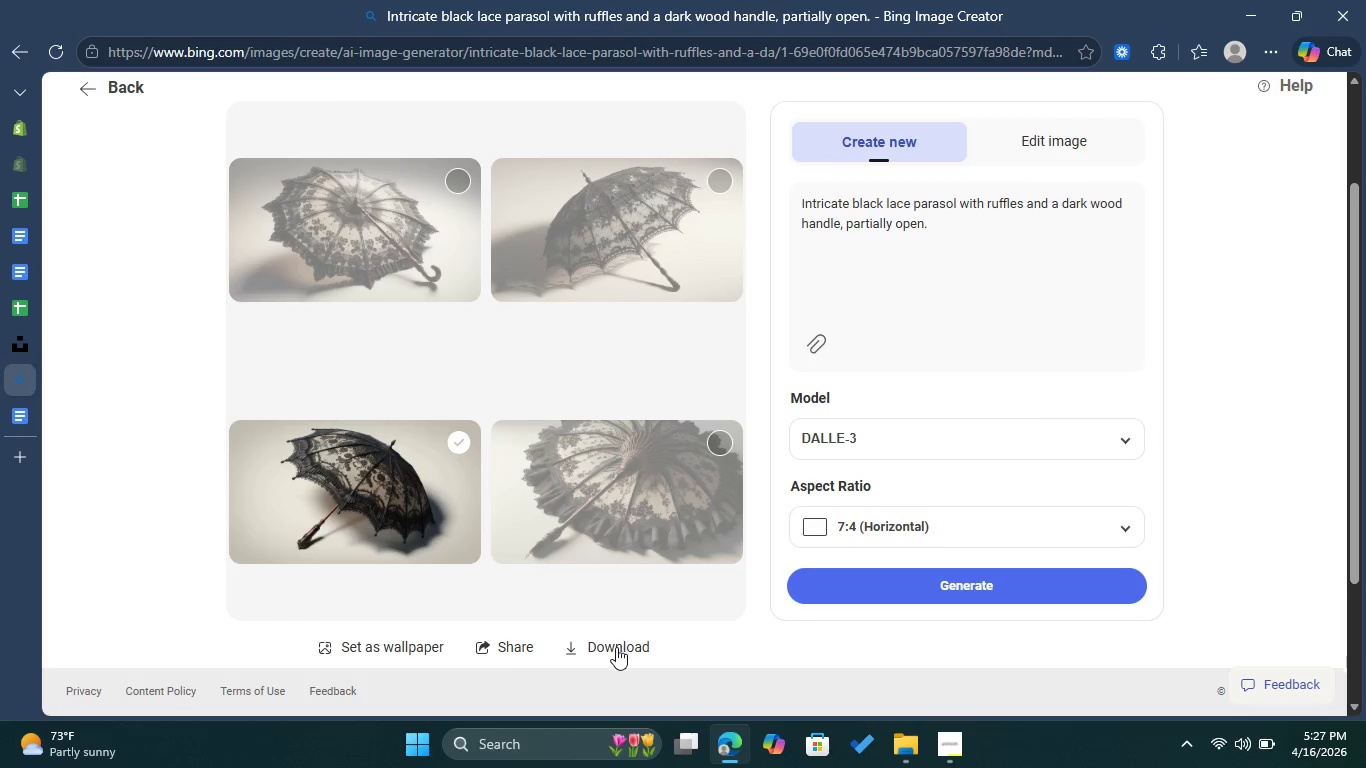 
left_click([615, 648])
 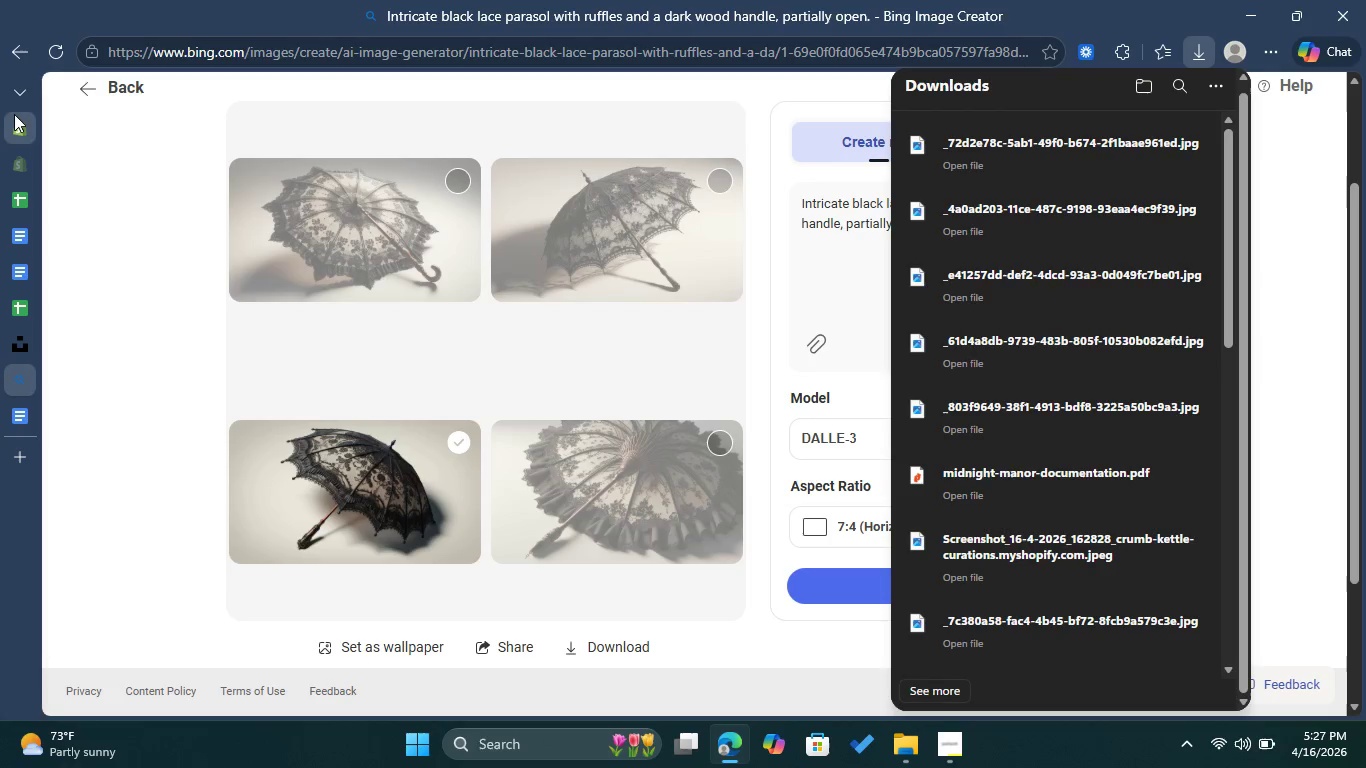 
left_click([17, 132])
 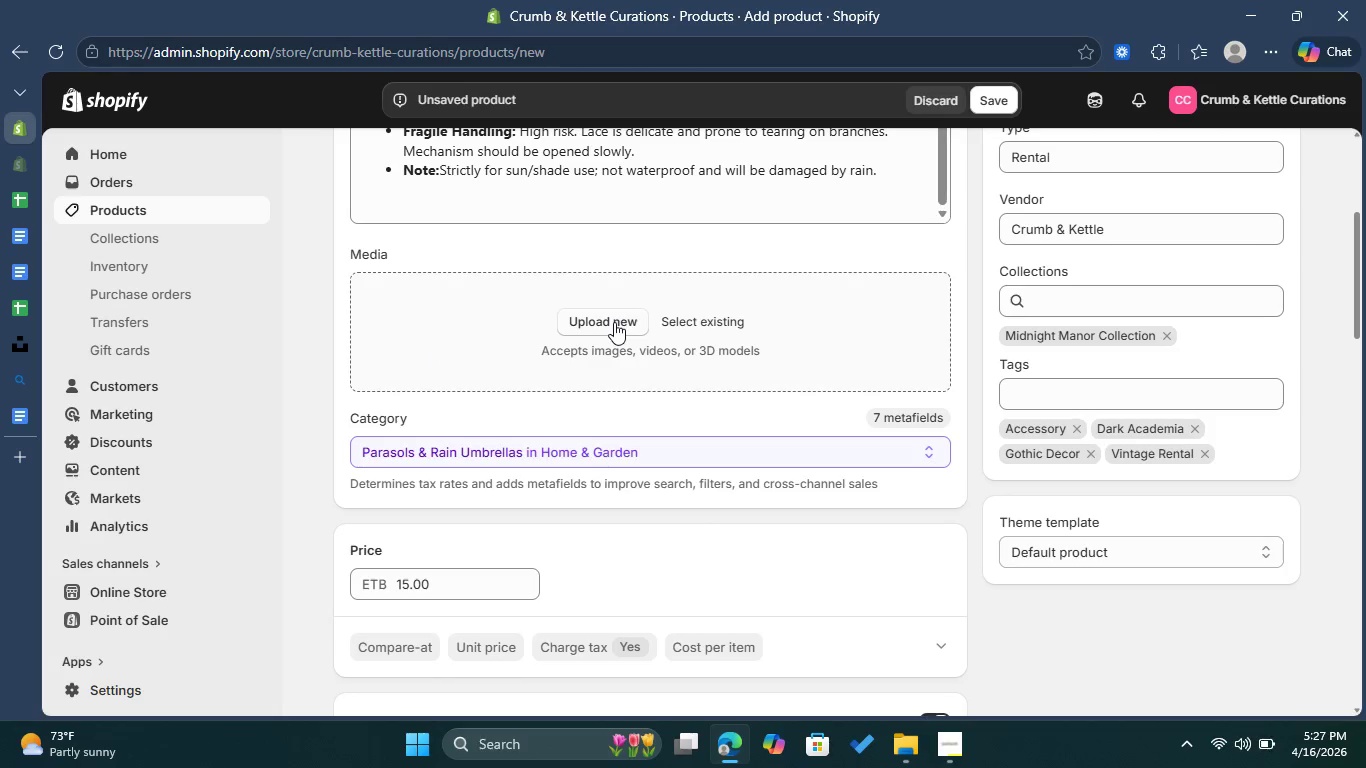 
left_click([614, 322])
 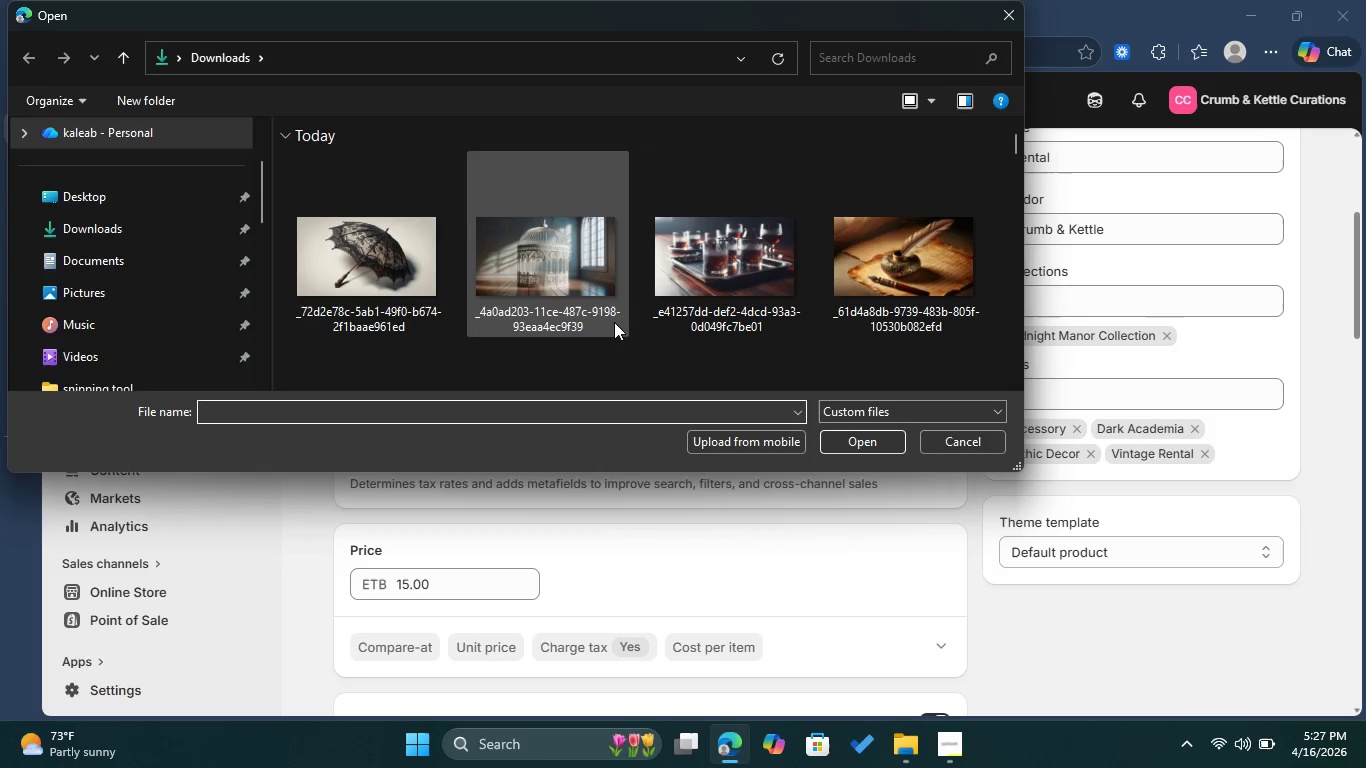 
left_click([380, 262])
 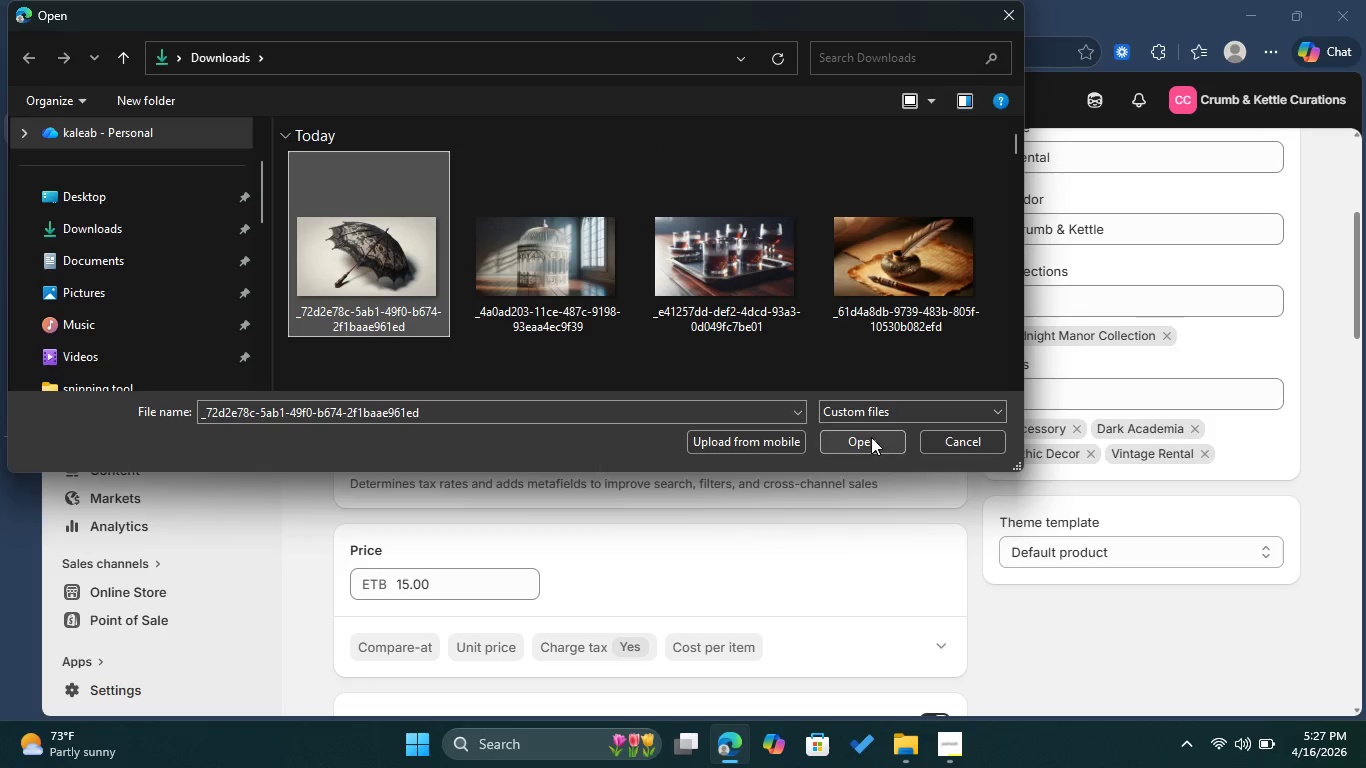 
left_click([871, 437])
 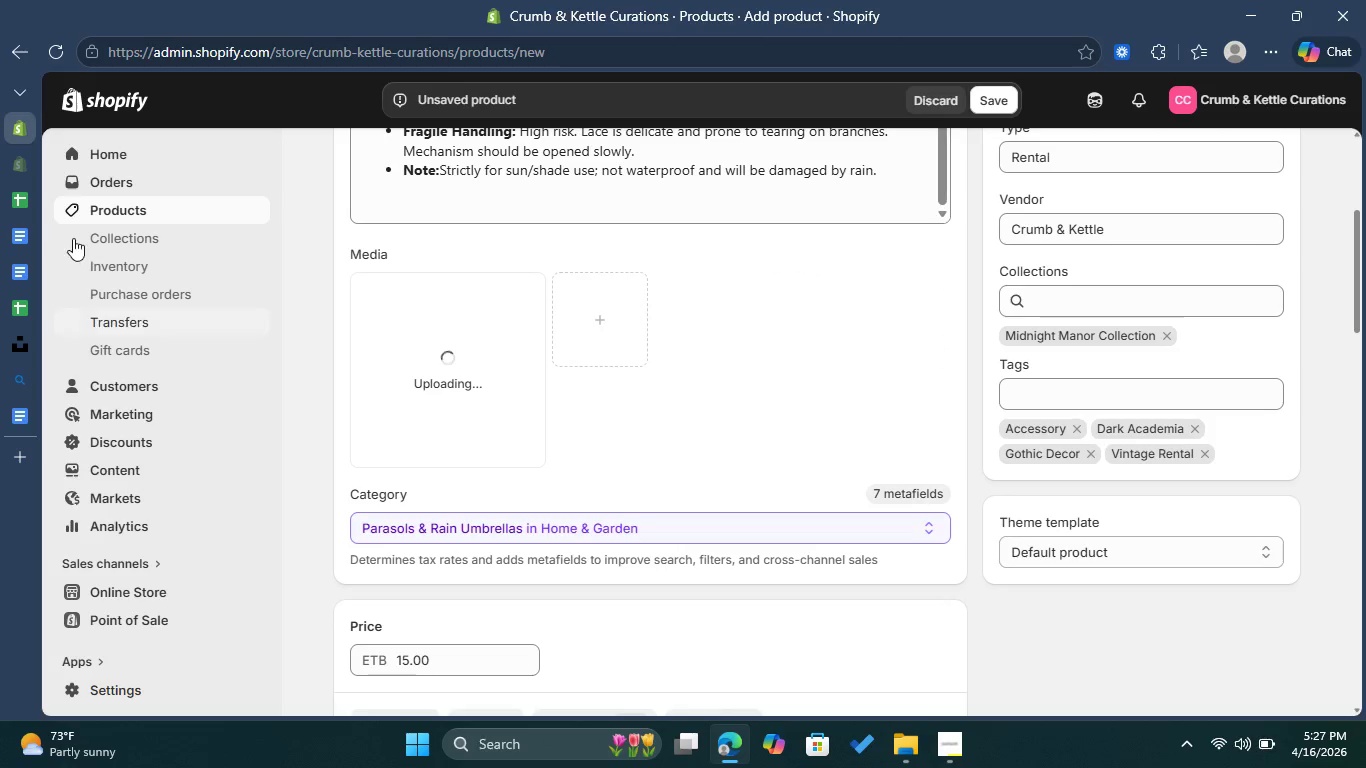 
left_click([11, 232])
 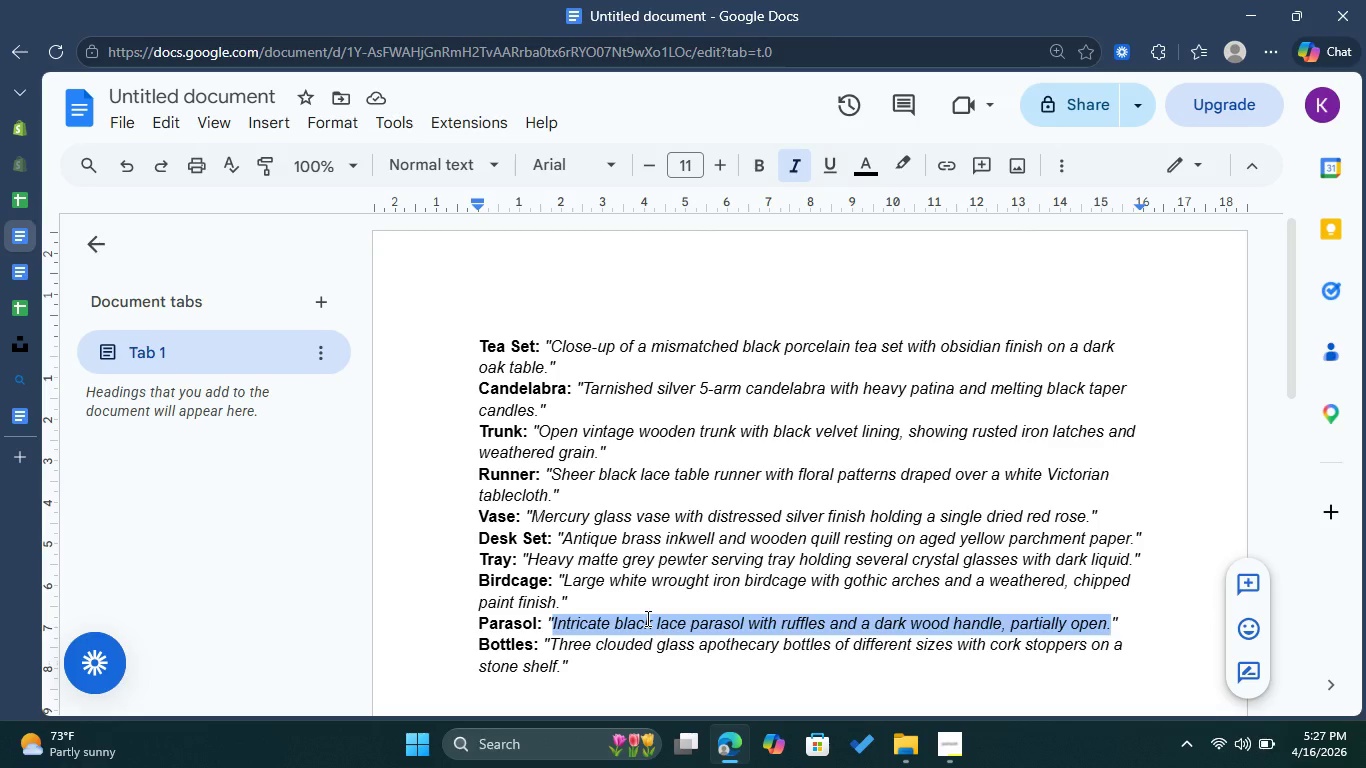 
key(Control+C)
 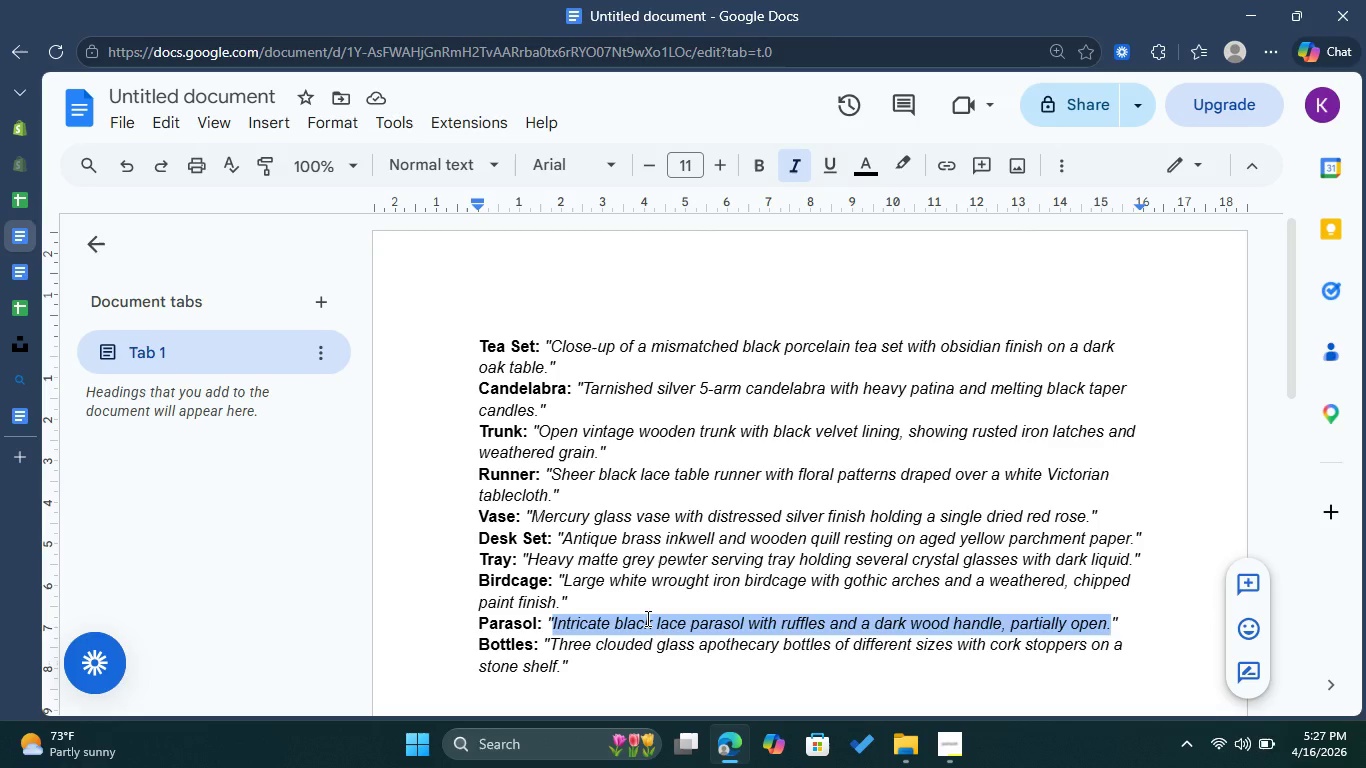 
key(Control+C)
 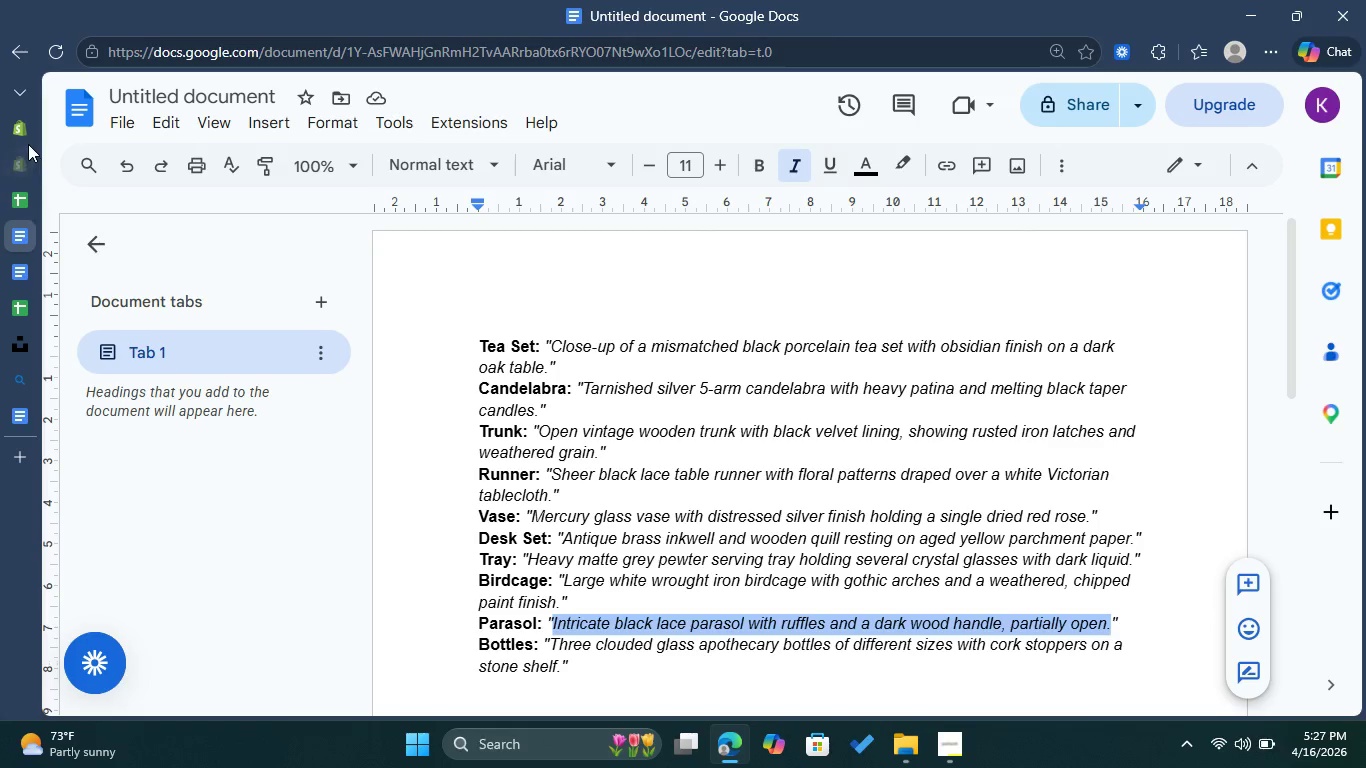 
left_click([27, 140])
 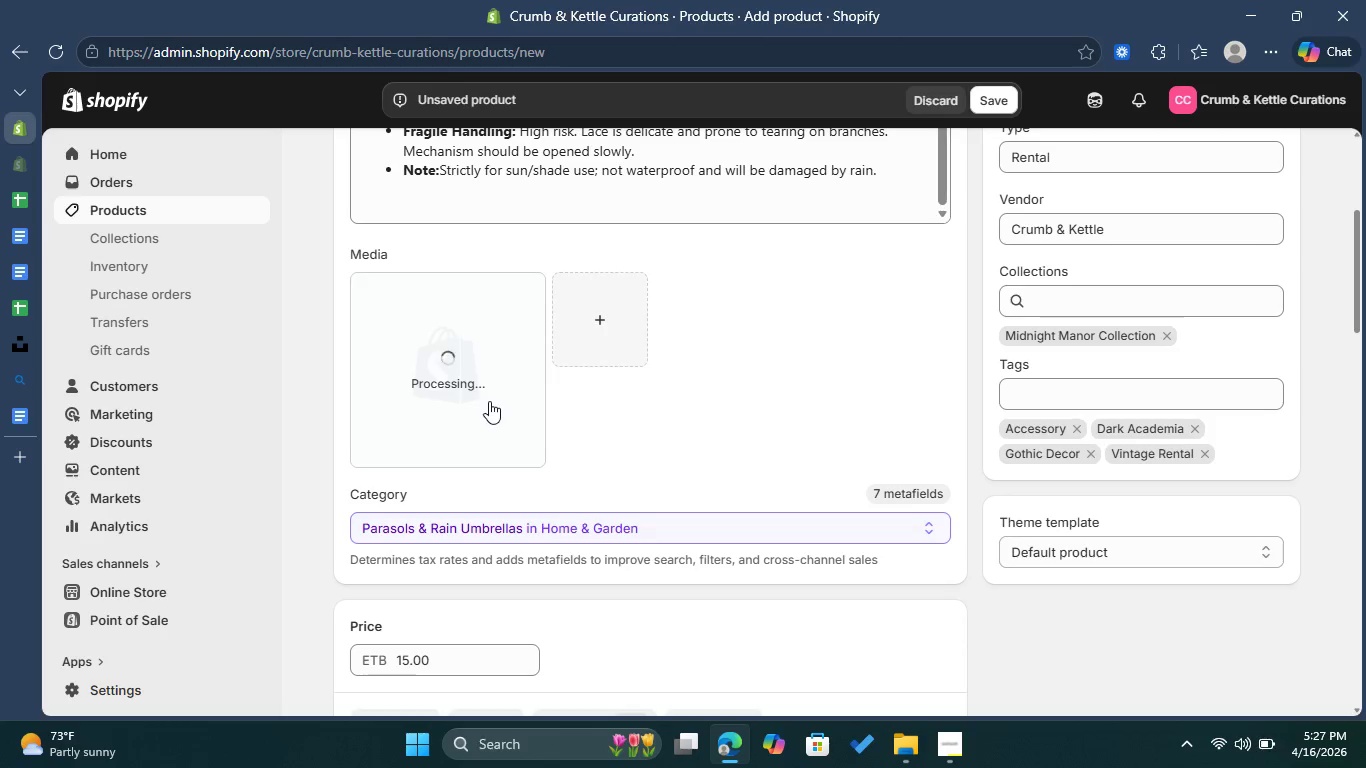 
wait(13.81)
 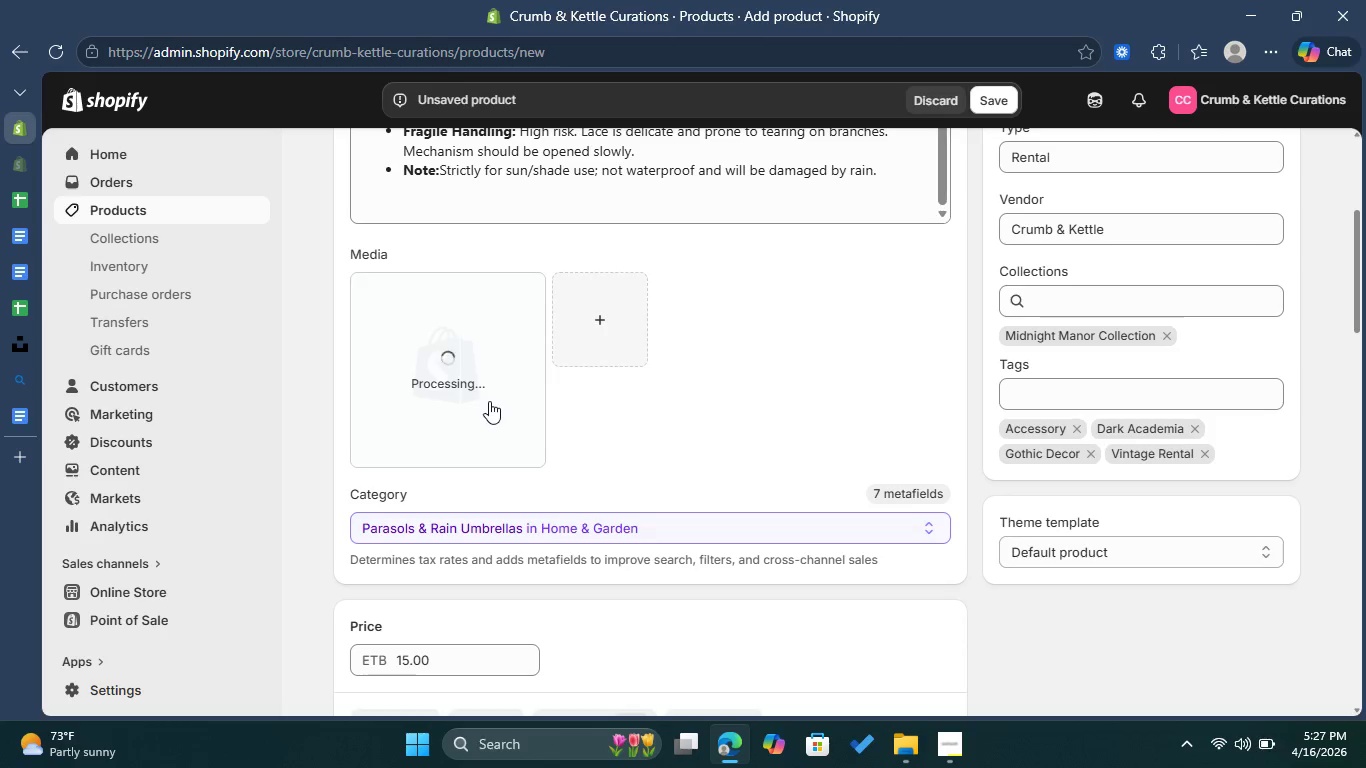 
left_click([477, 385])
 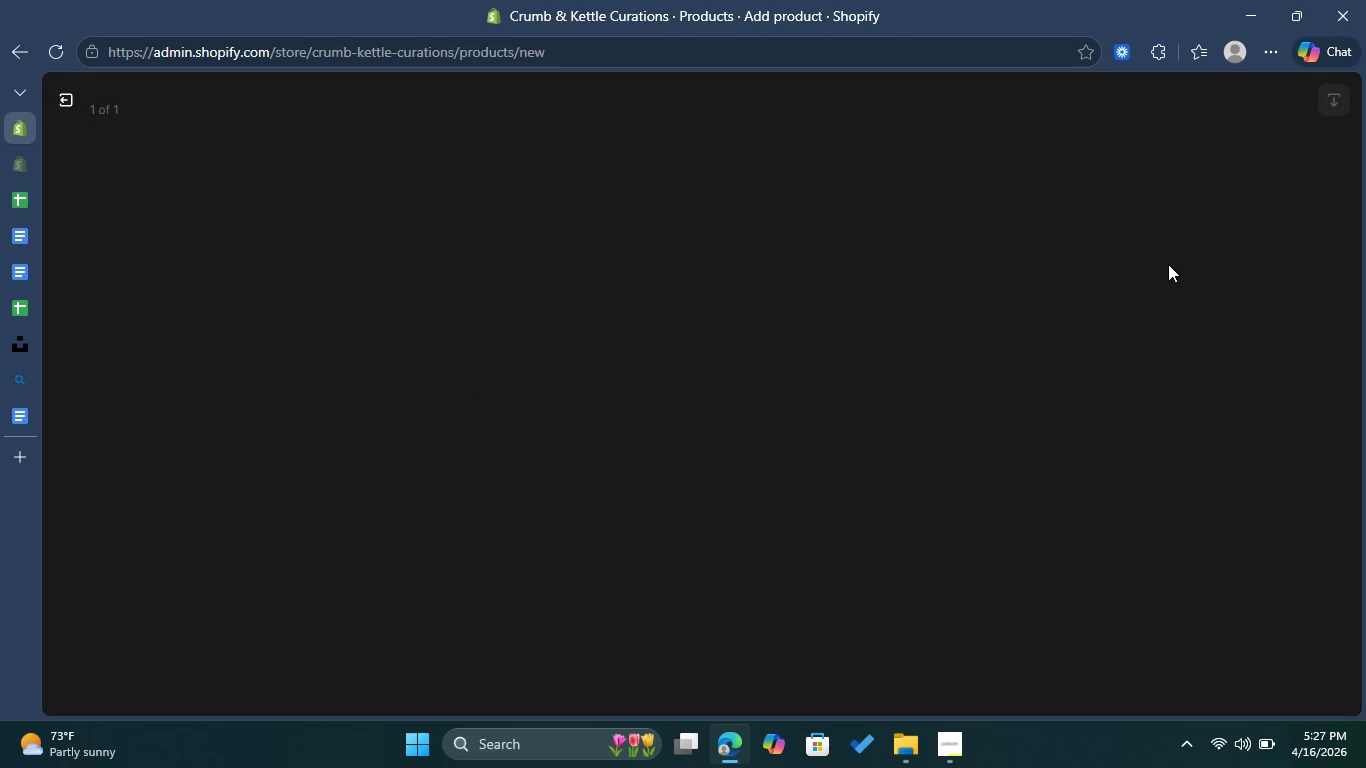 
wait(9.42)
 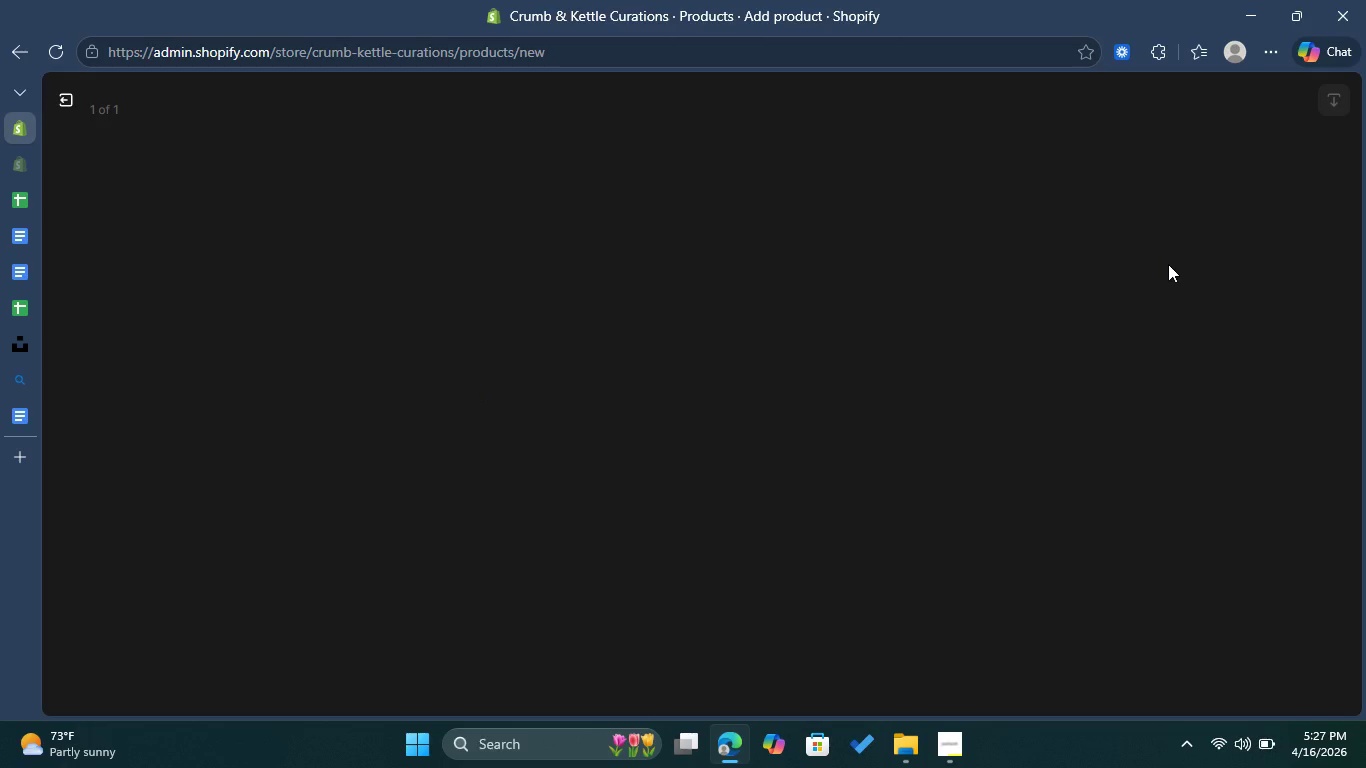 
left_click([1078, 325])
 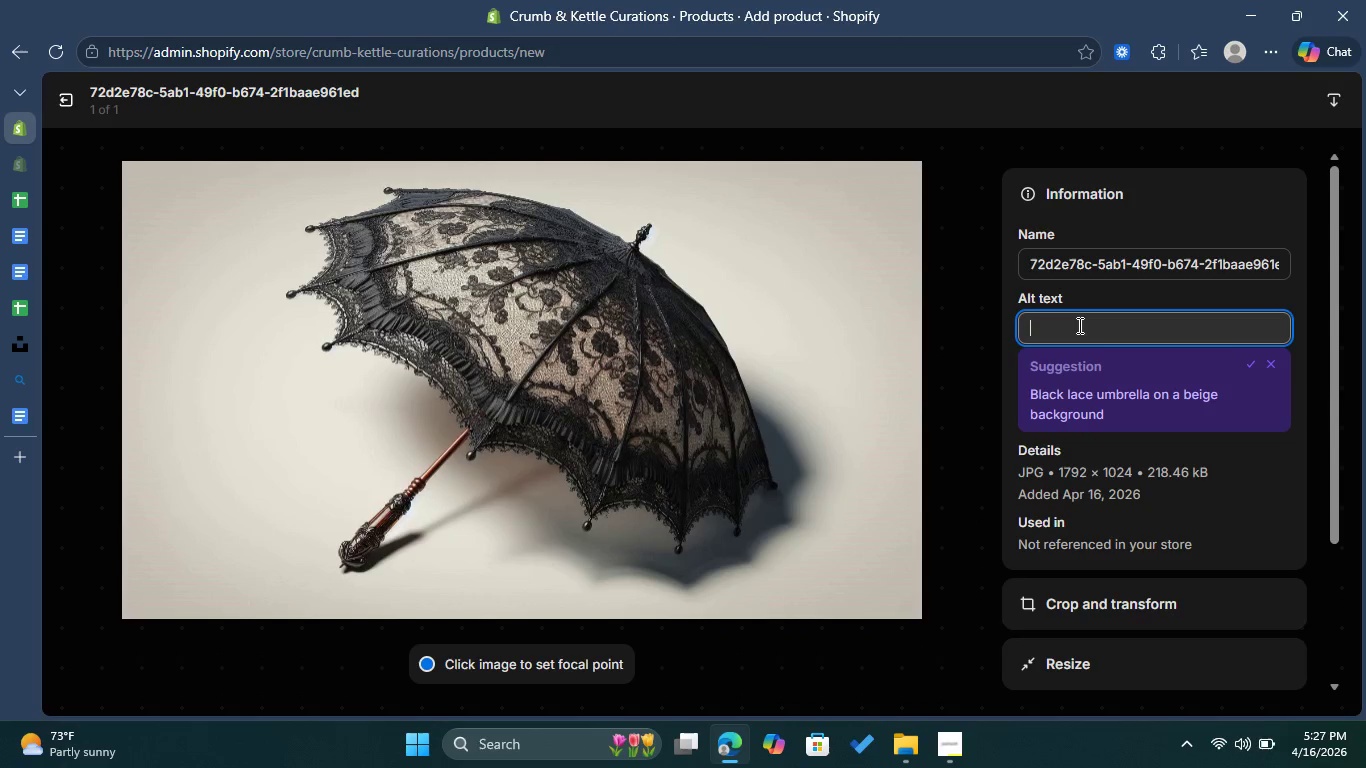 
key(Control+V)
 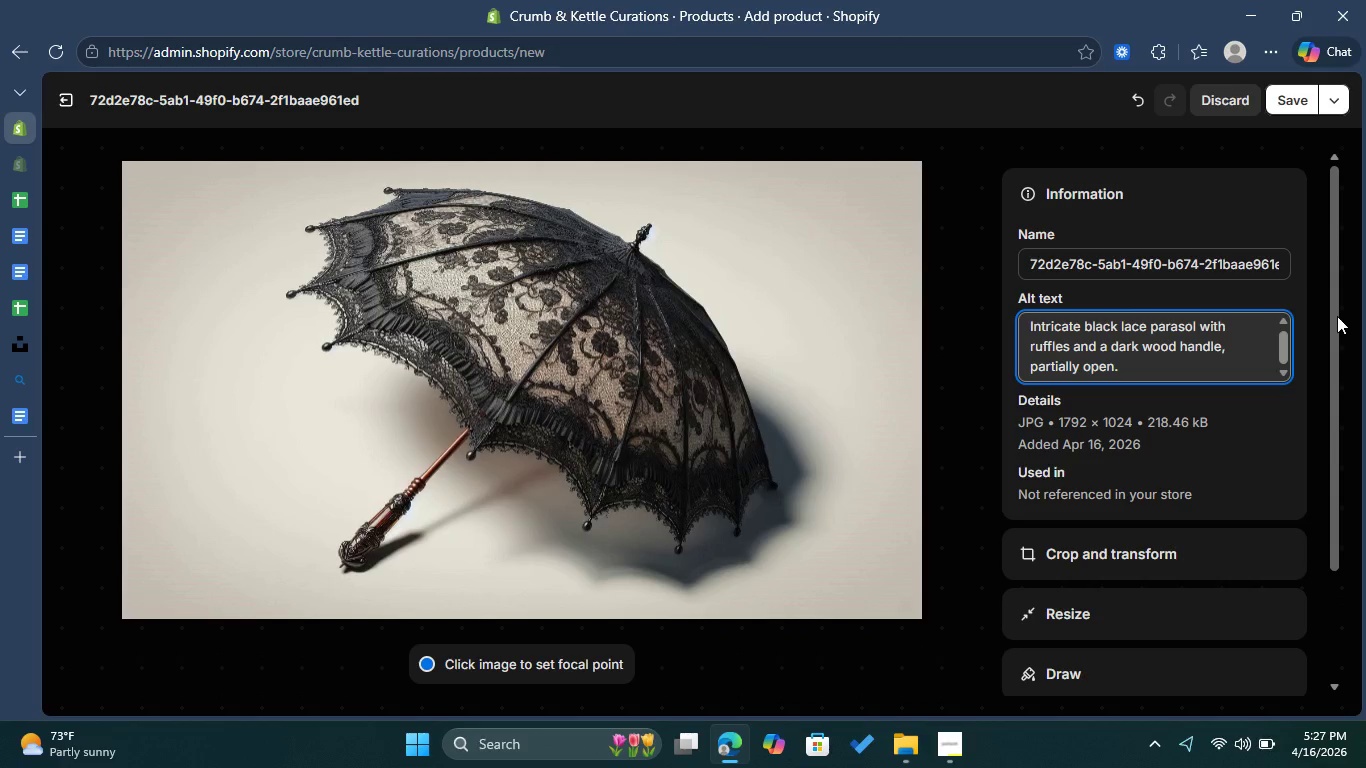 
wait(6.17)
 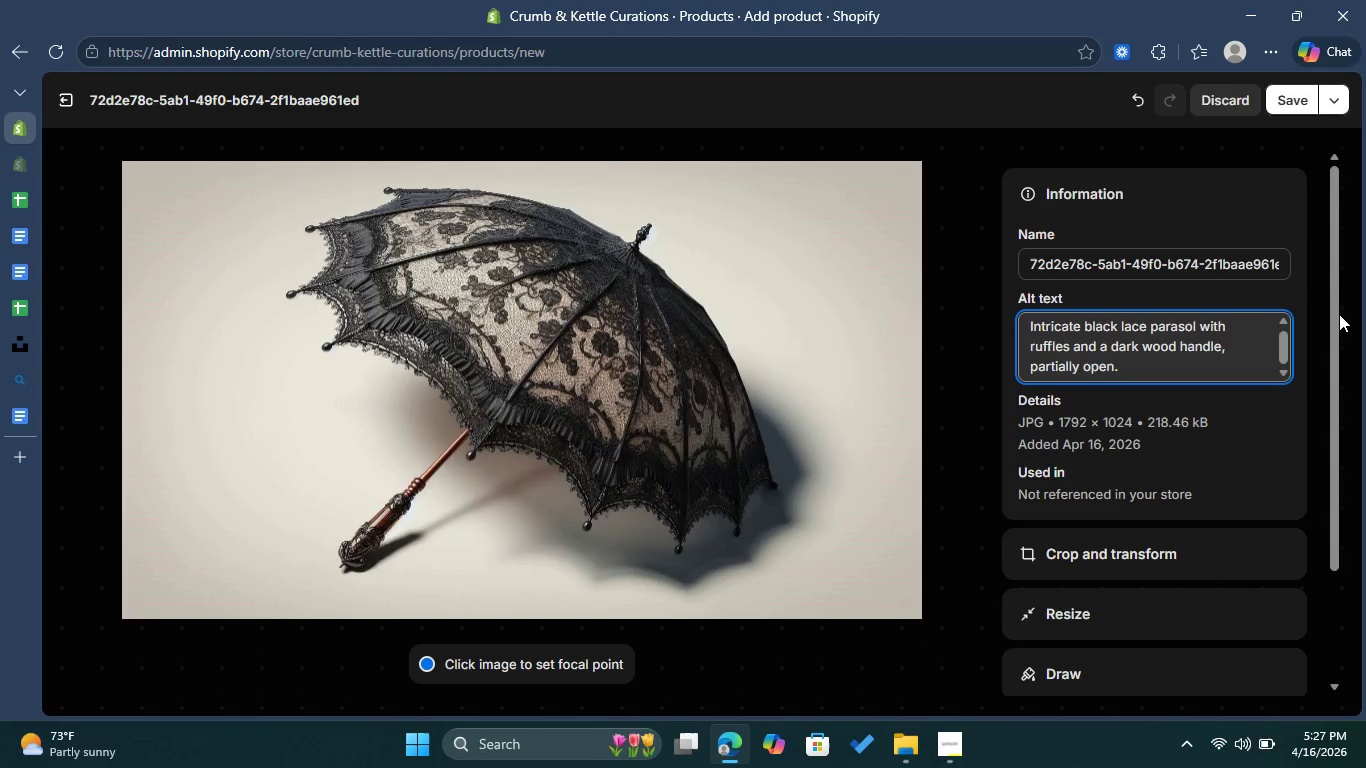 
left_click([1292, 96])
 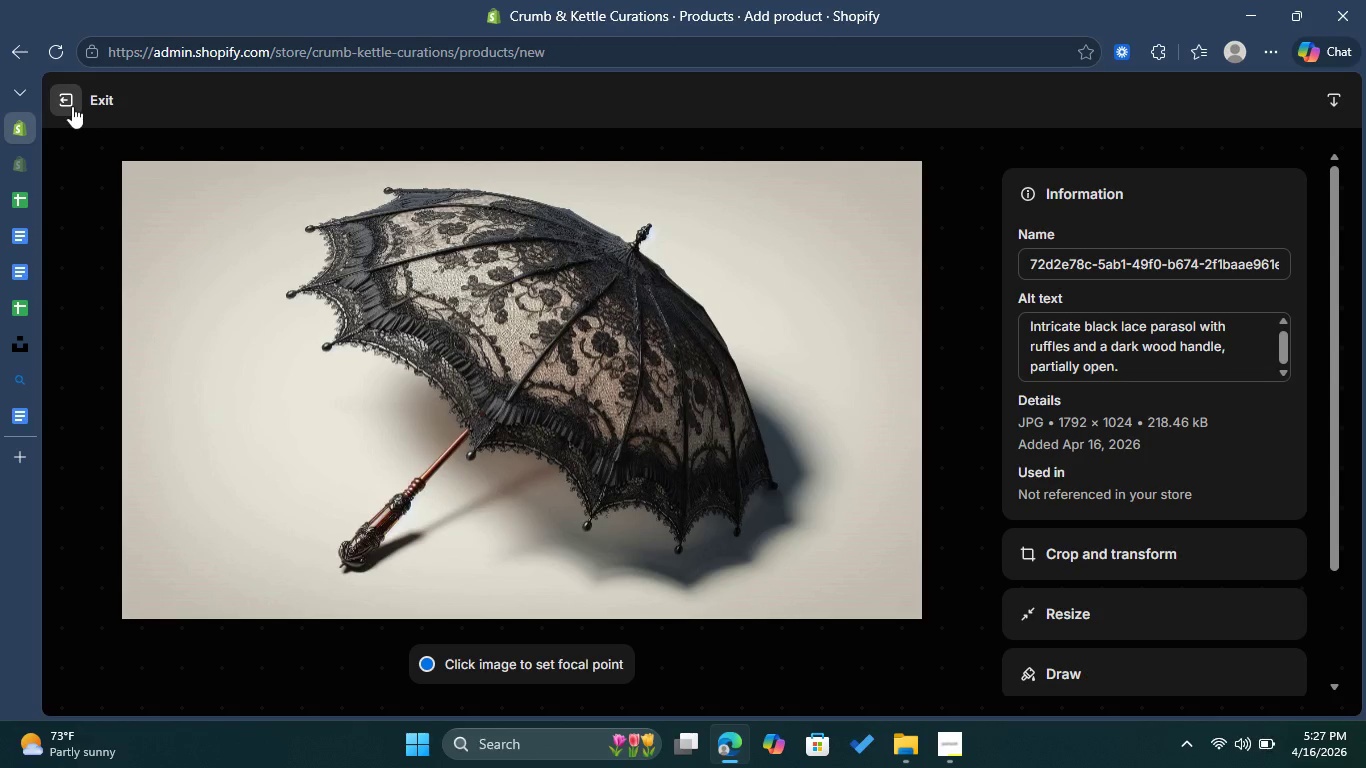 
wait(5.48)
 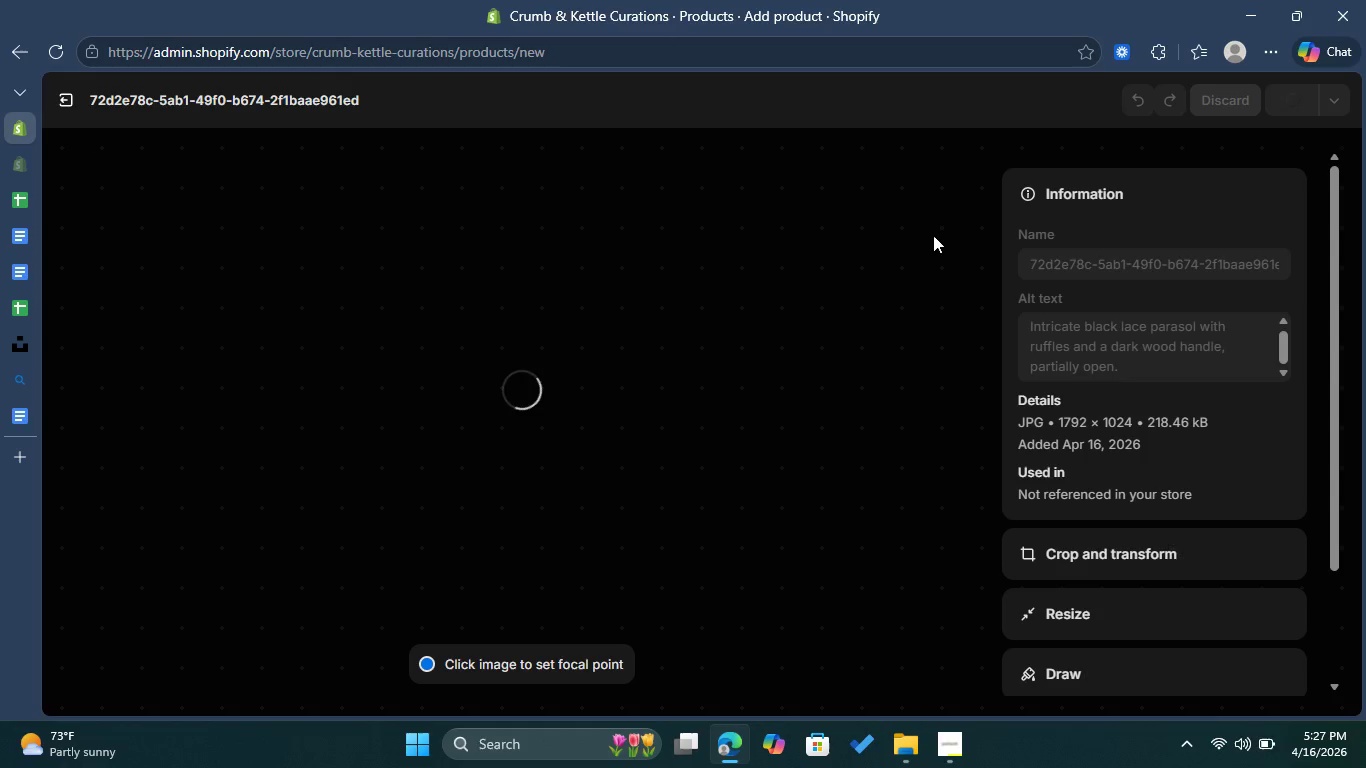 
left_click([72, 106])
 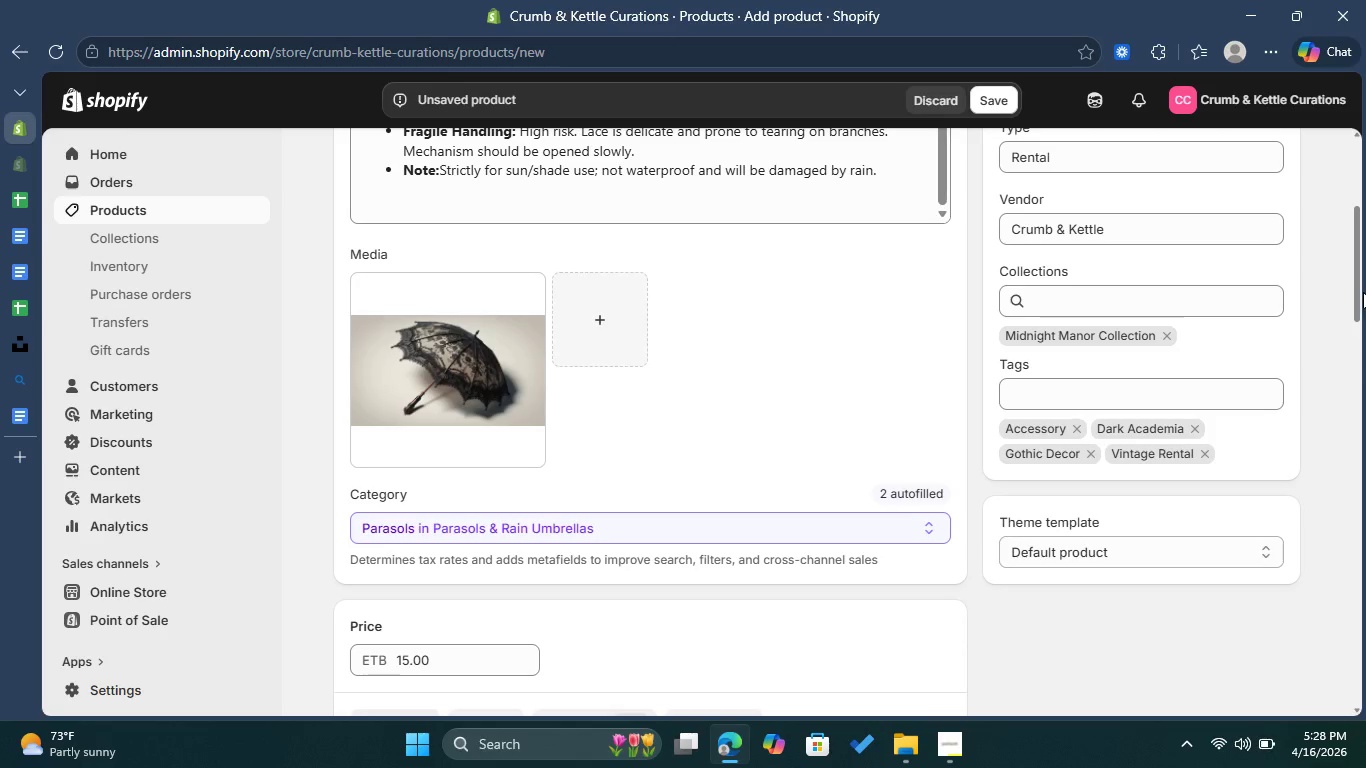 
left_click_drag(start_coordinate=[1359, 286], to_coordinate=[1315, 708])
 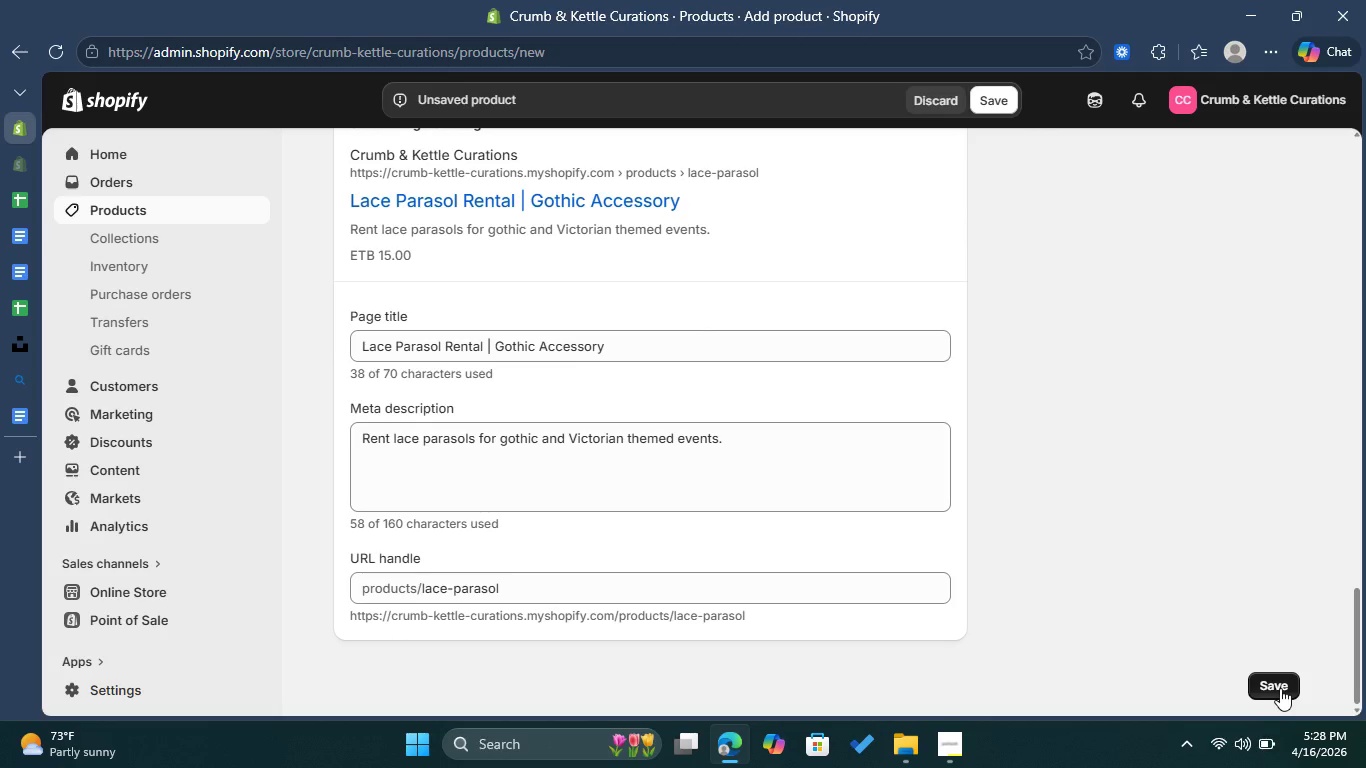 
left_click([1280, 688])
 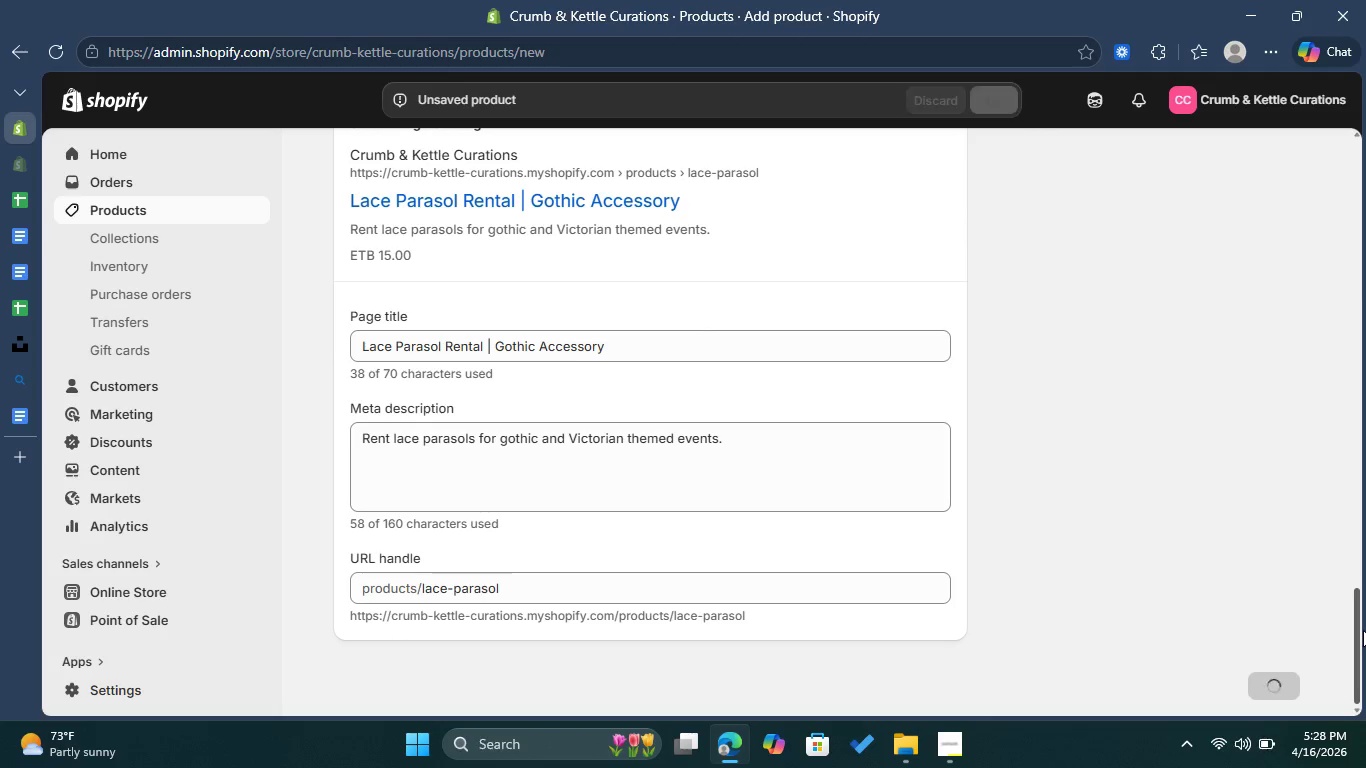 
left_click_drag(start_coordinate=[1361, 629], to_coordinate=[1351, 177])
 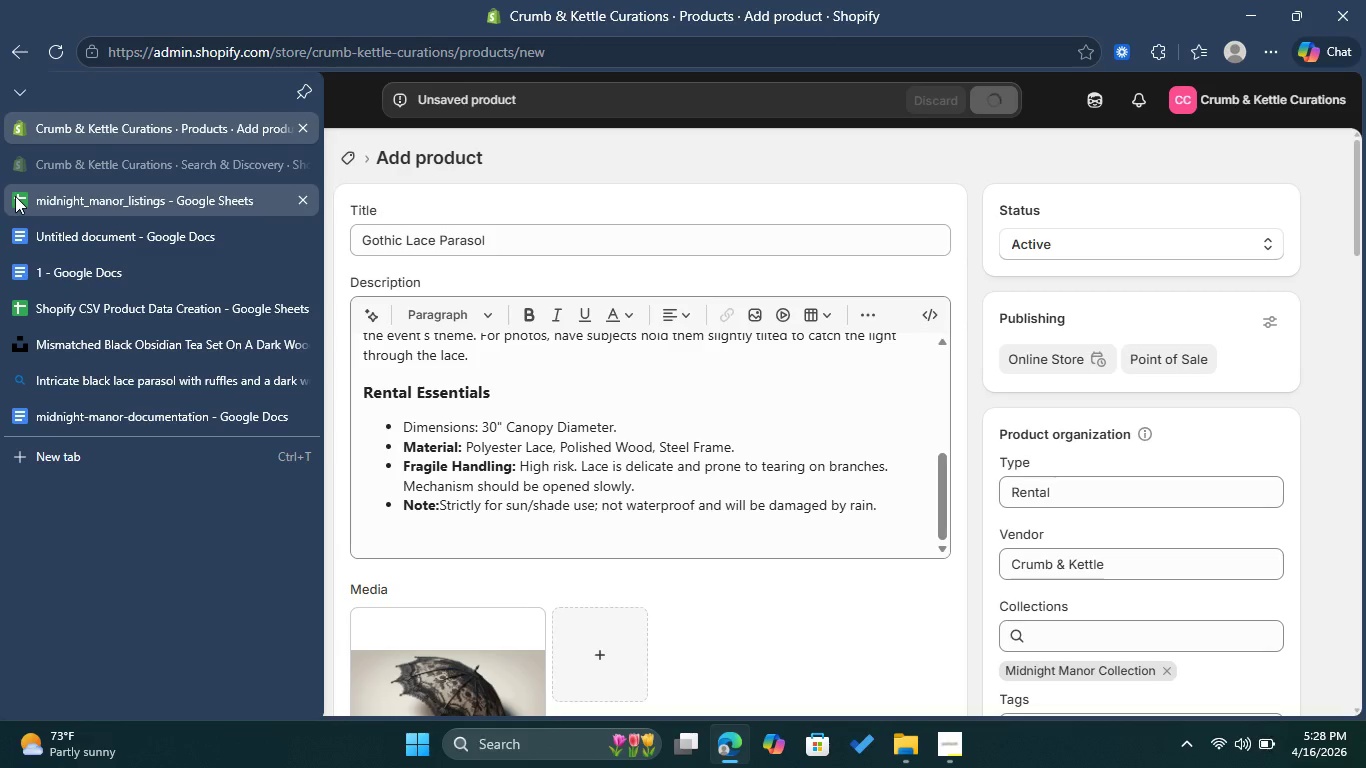 
wait(5.16)
 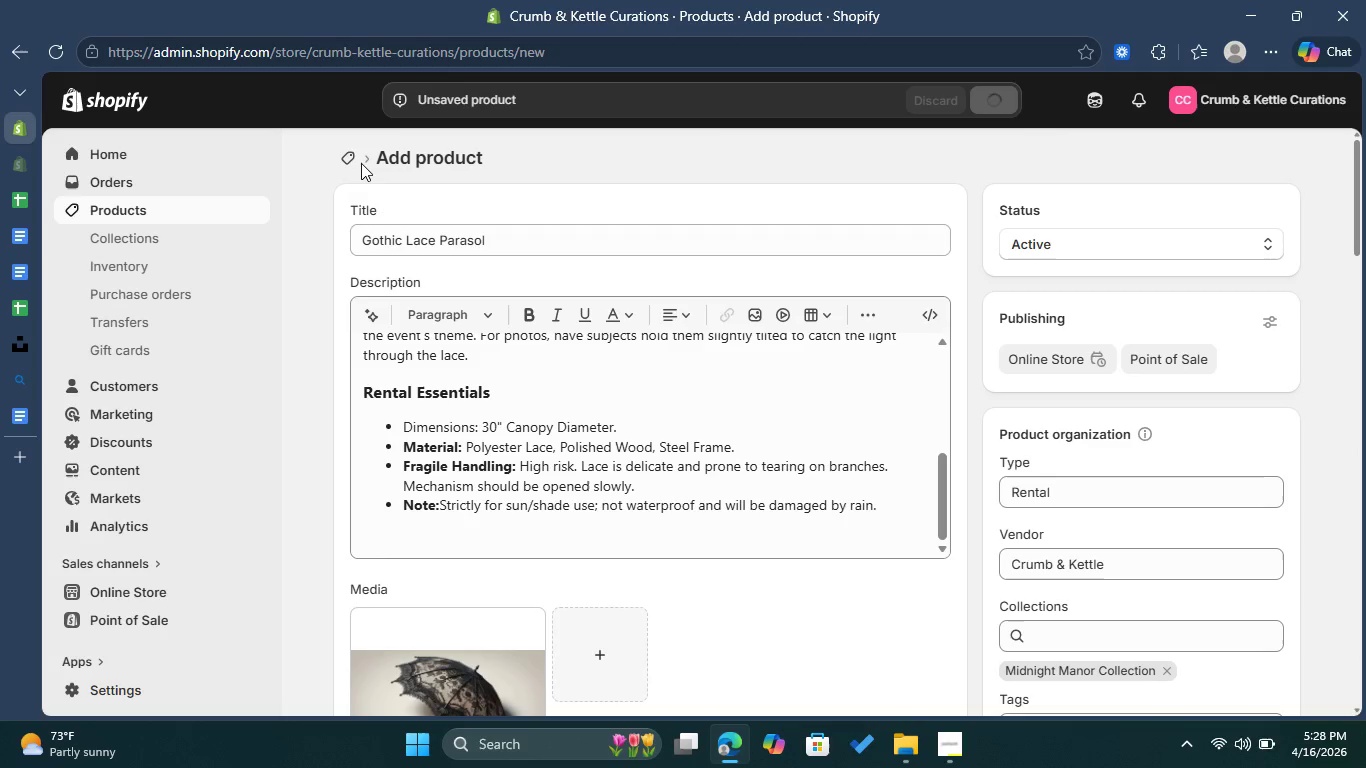 
left_click([15, 196])
 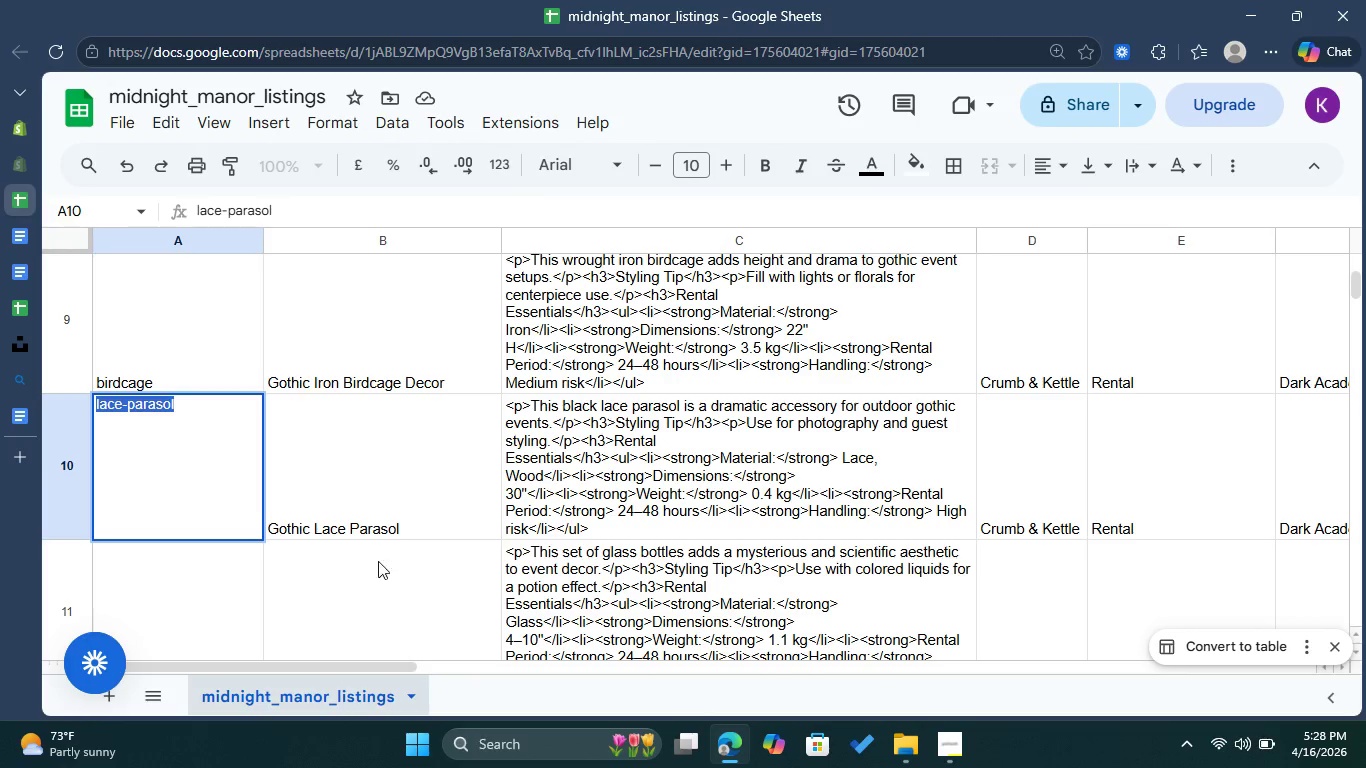 
left_click([369, 576])
 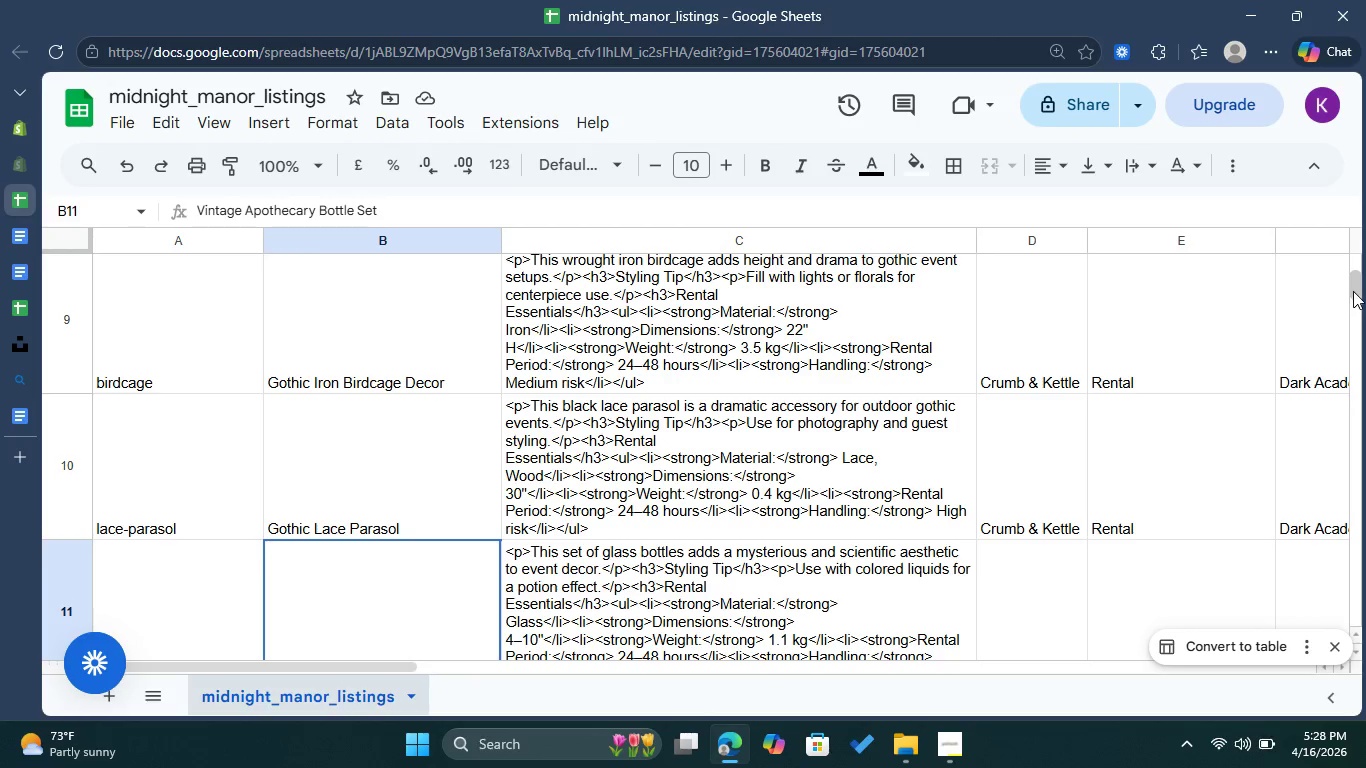 
left_click_drag(start_coordinate=[1353, 288], to_coordinate=[1353, 293])
 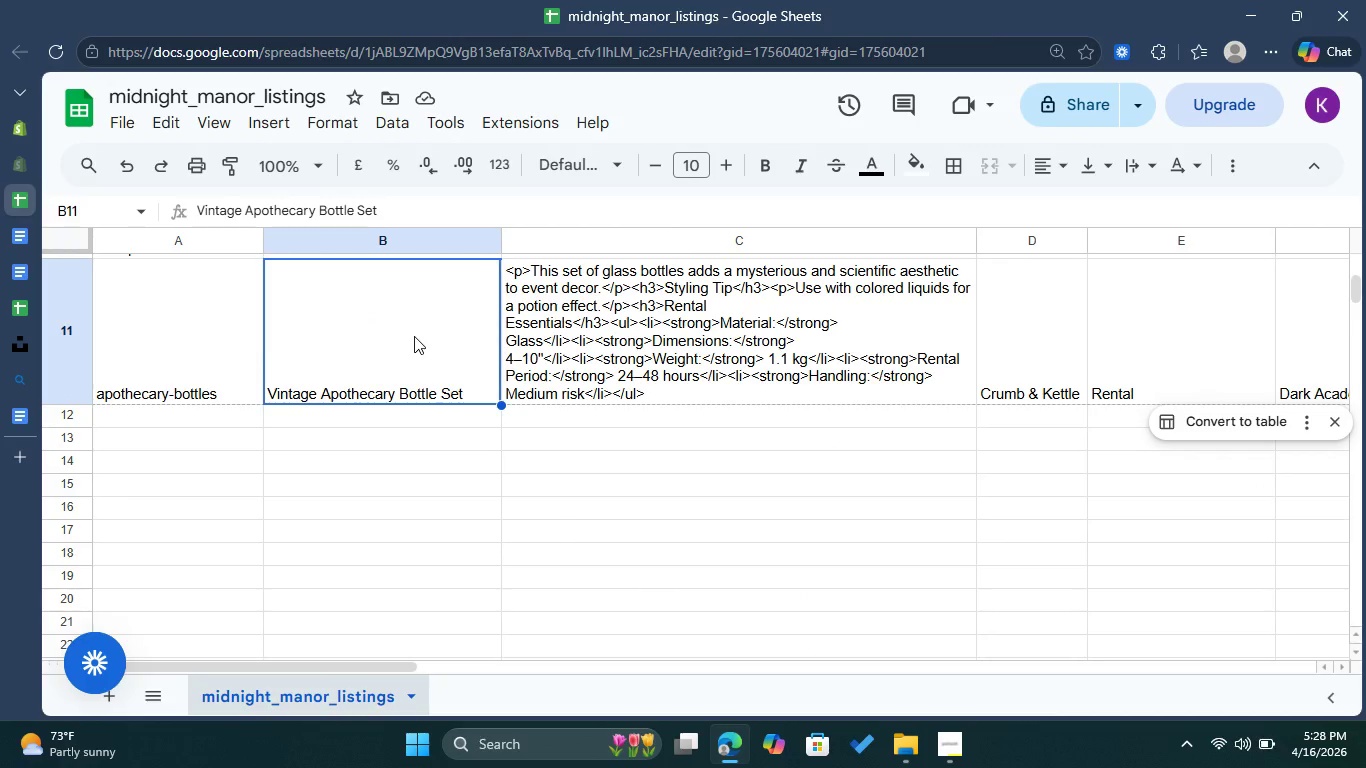 
double_click([414, 336])
 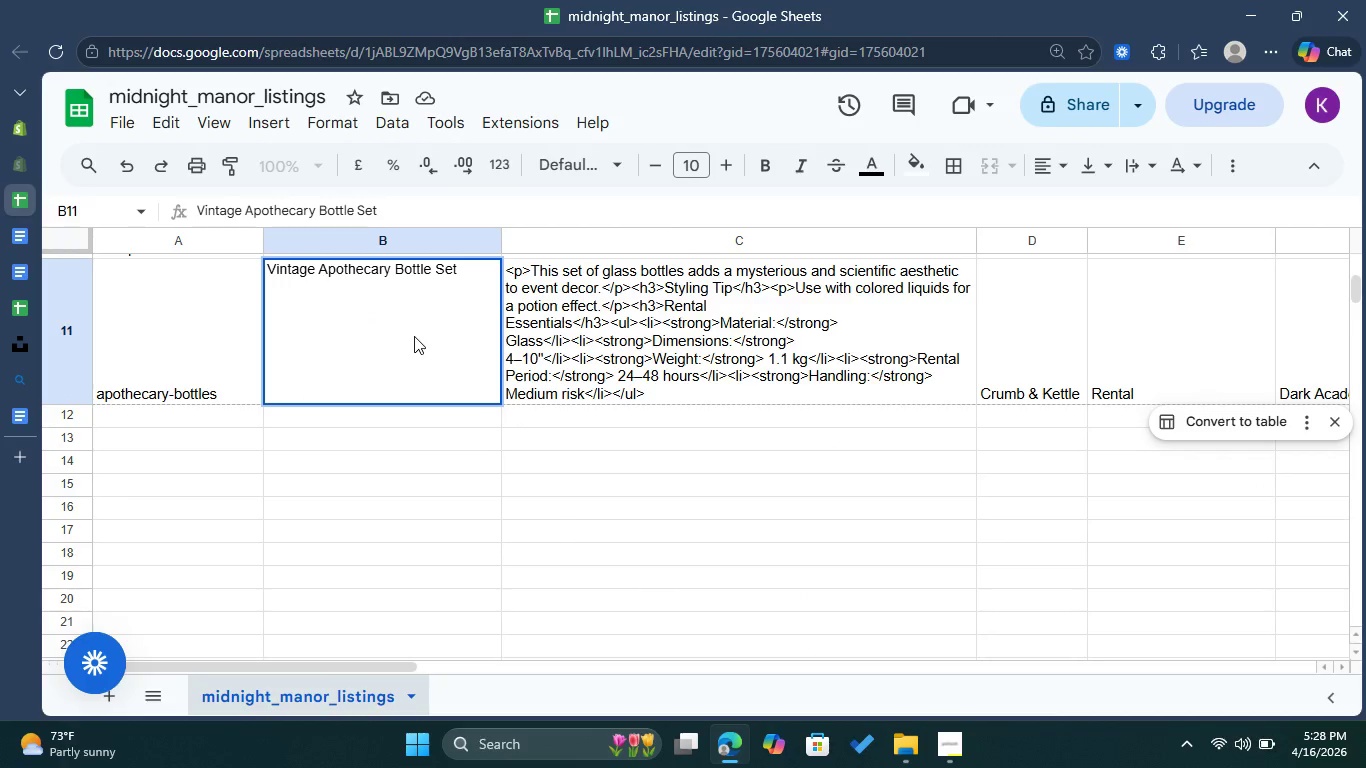 
key(Control+A)
 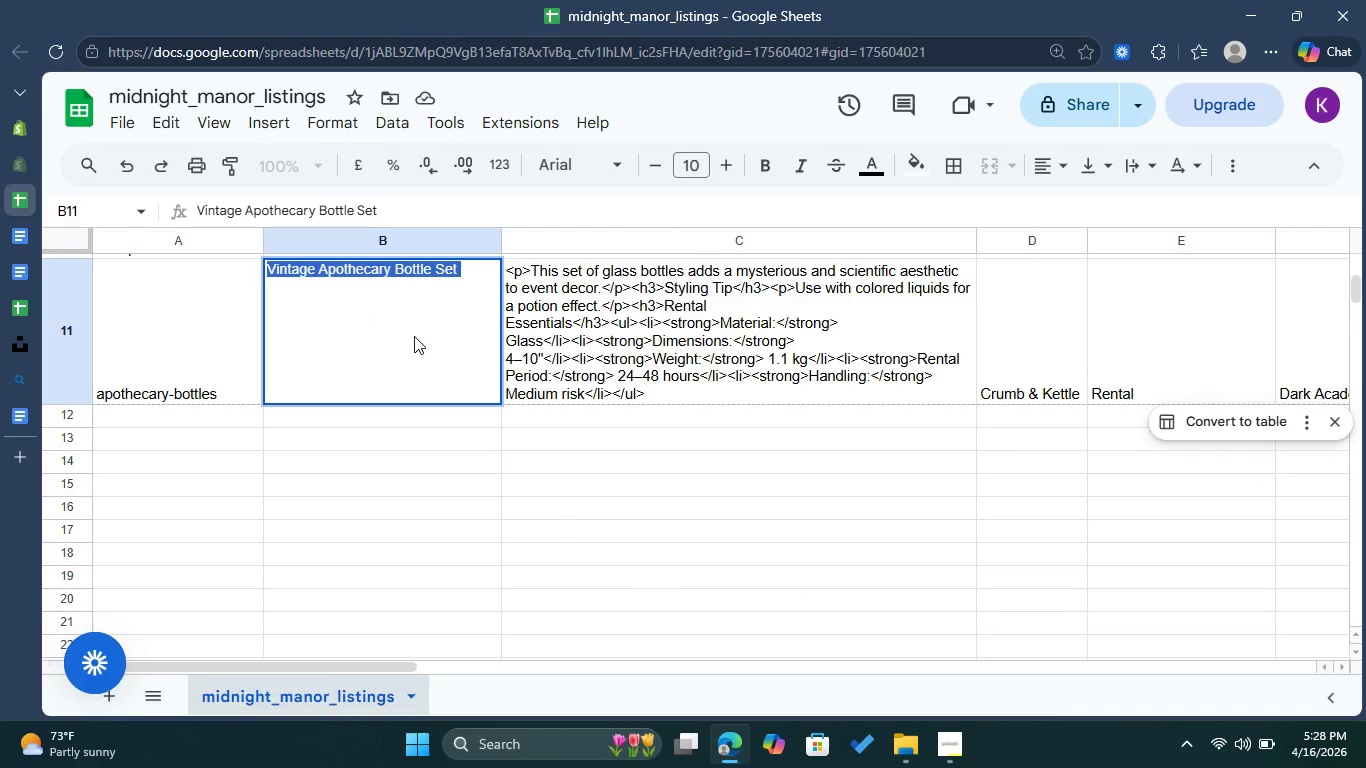 
key(Control+C)
 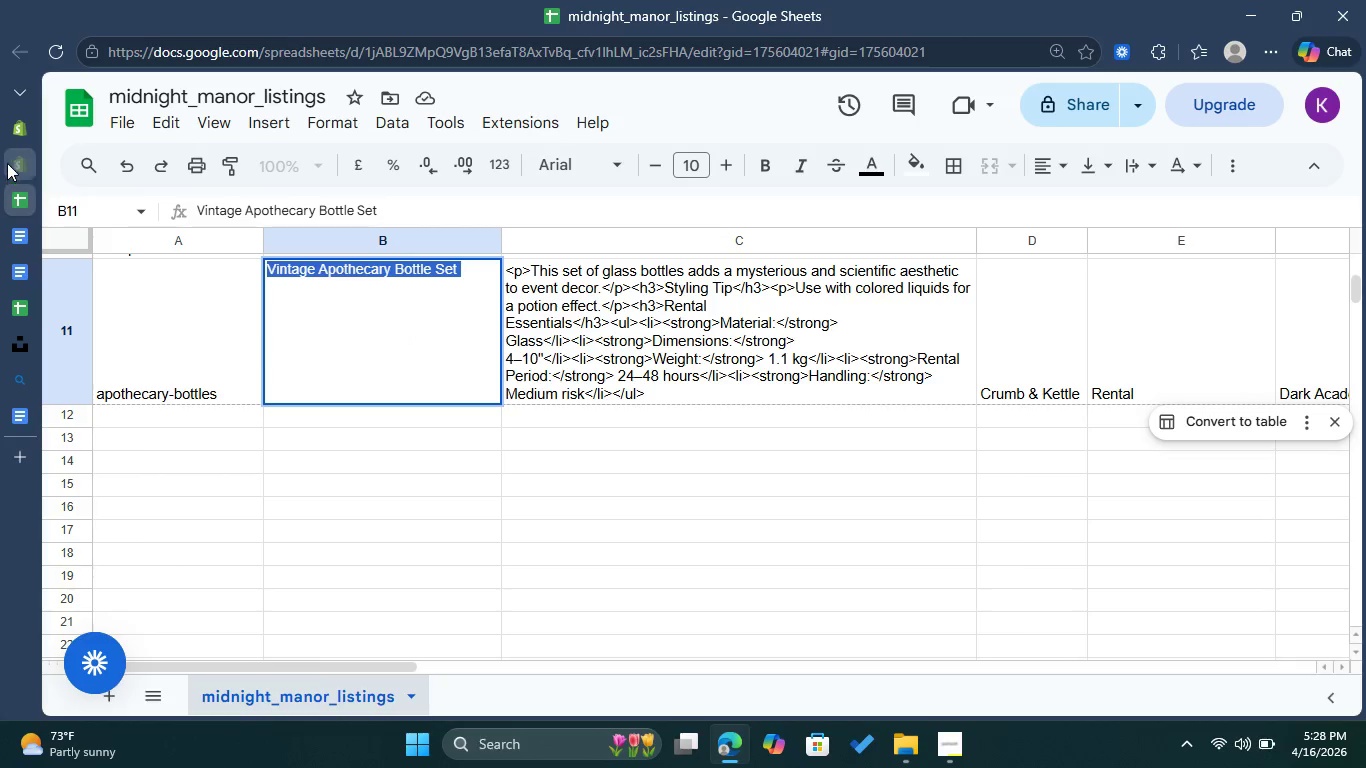 
left_click([19, 133])
 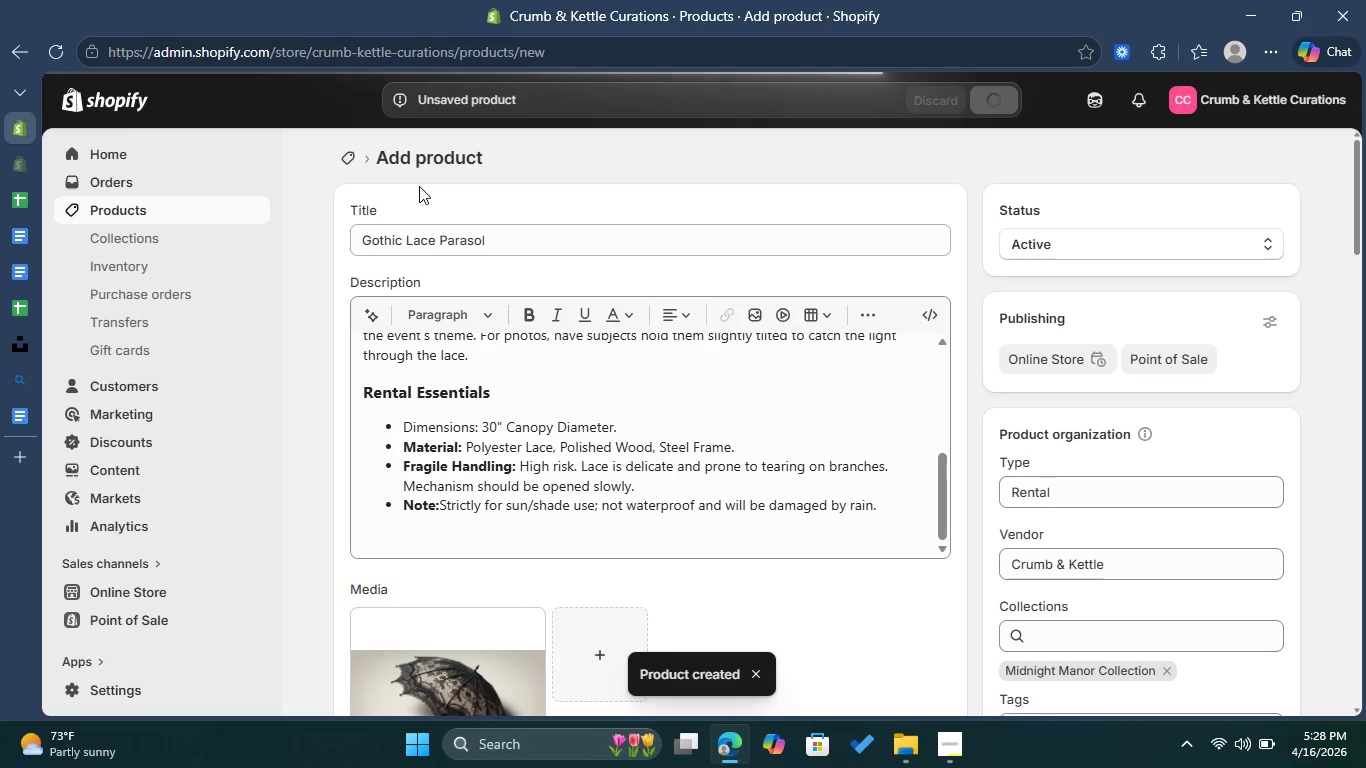 
wait(8.81)
 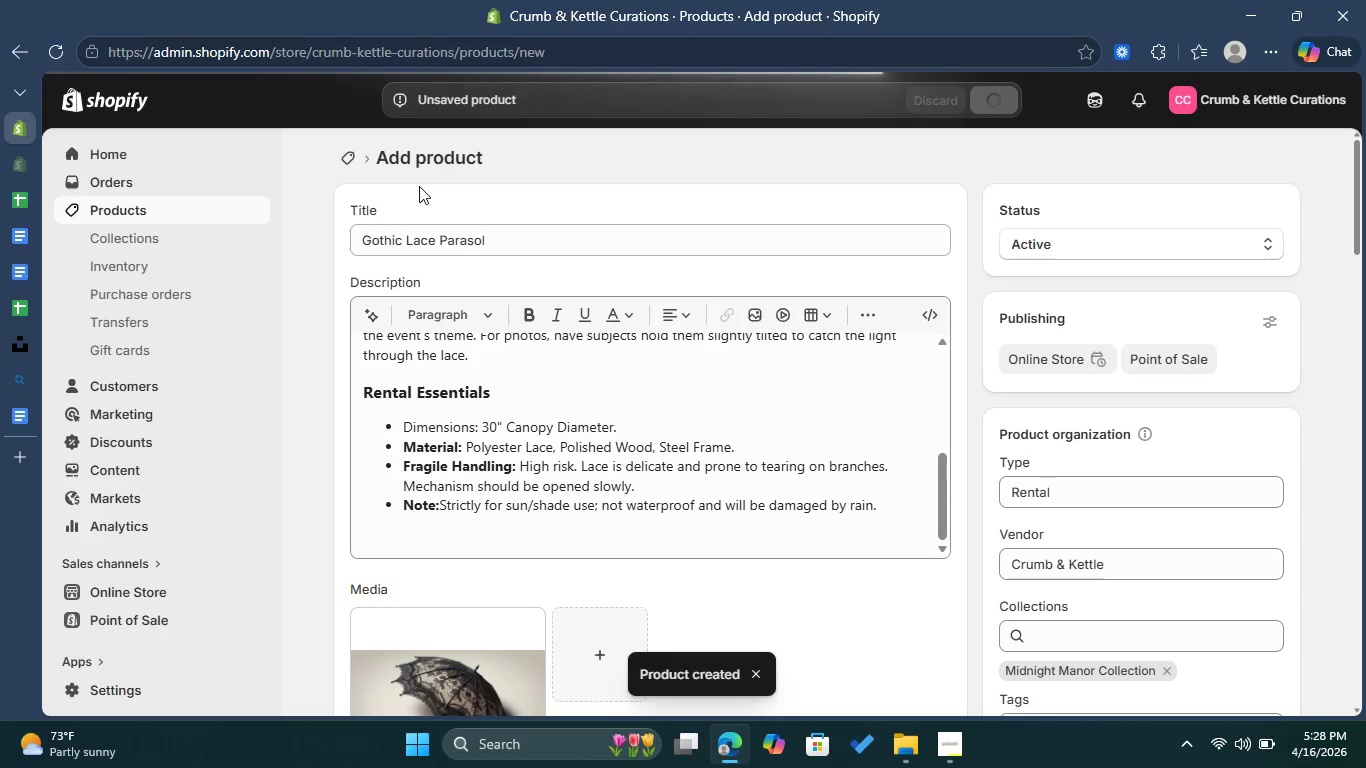 
left_click([392, 249])
 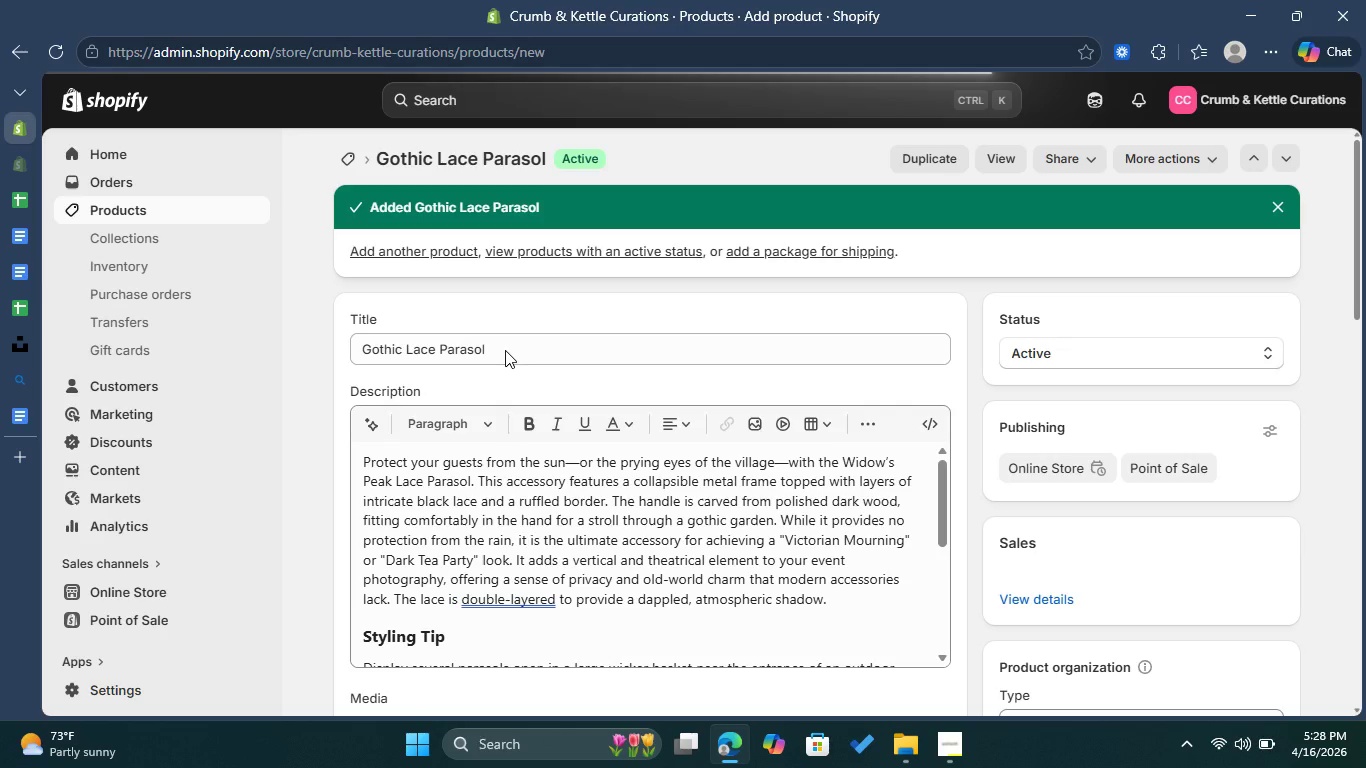 
wait(6.47)
 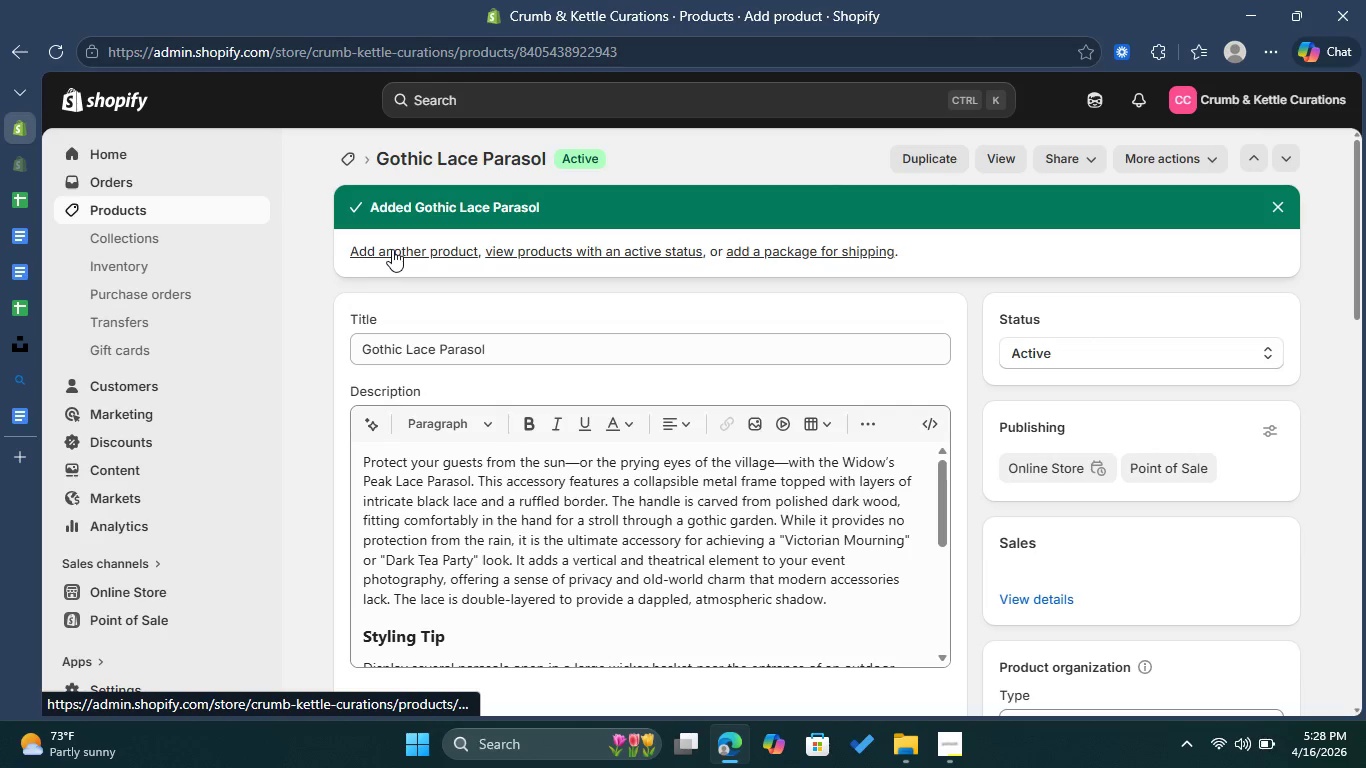 
left_click([471, 240])
 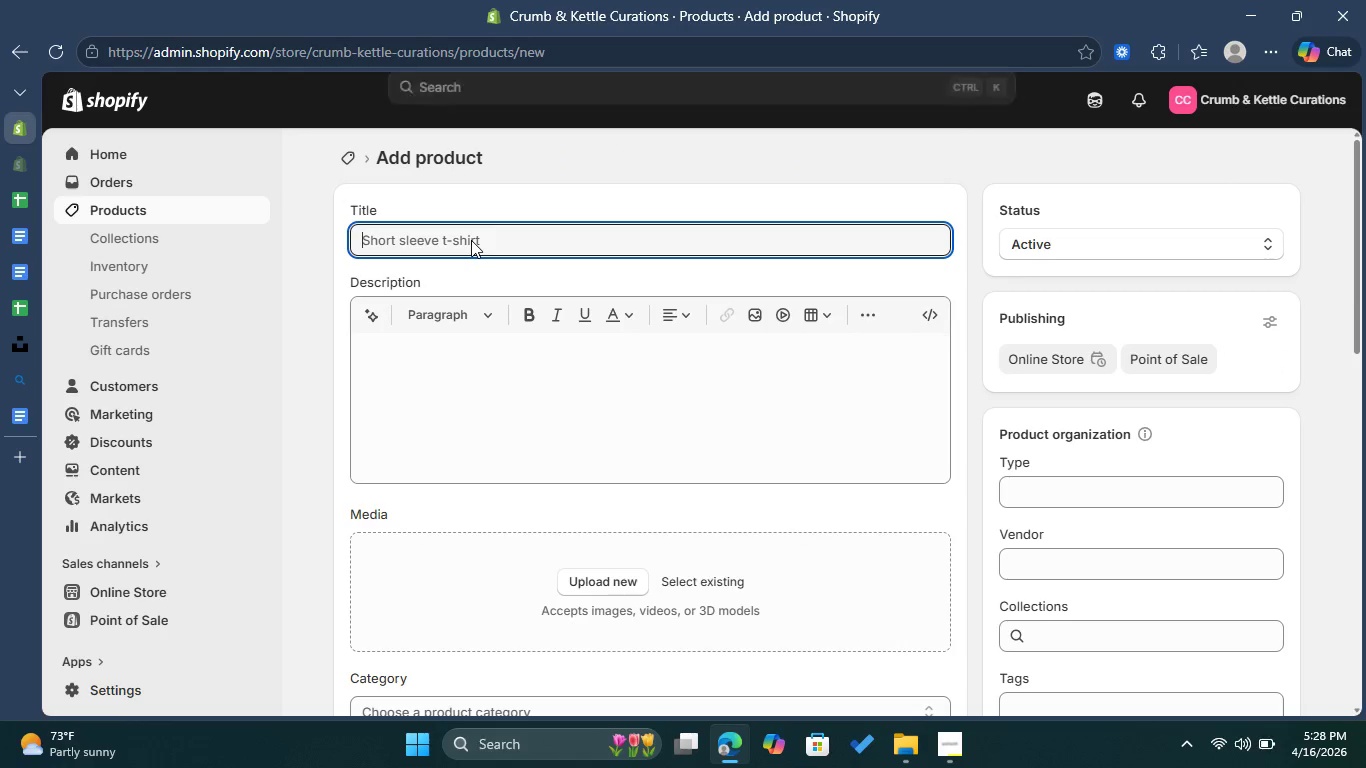 
key(Control+V)
 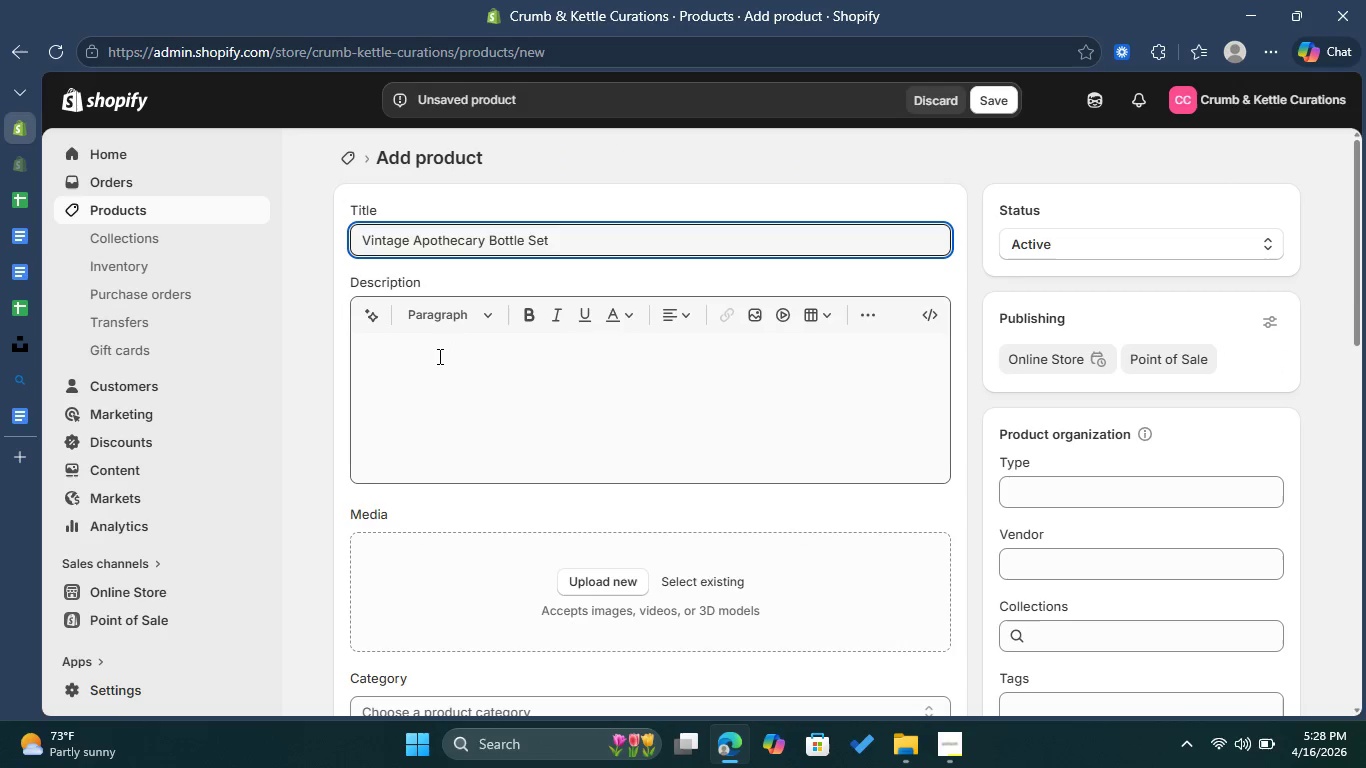 
left_click([438, 356])
 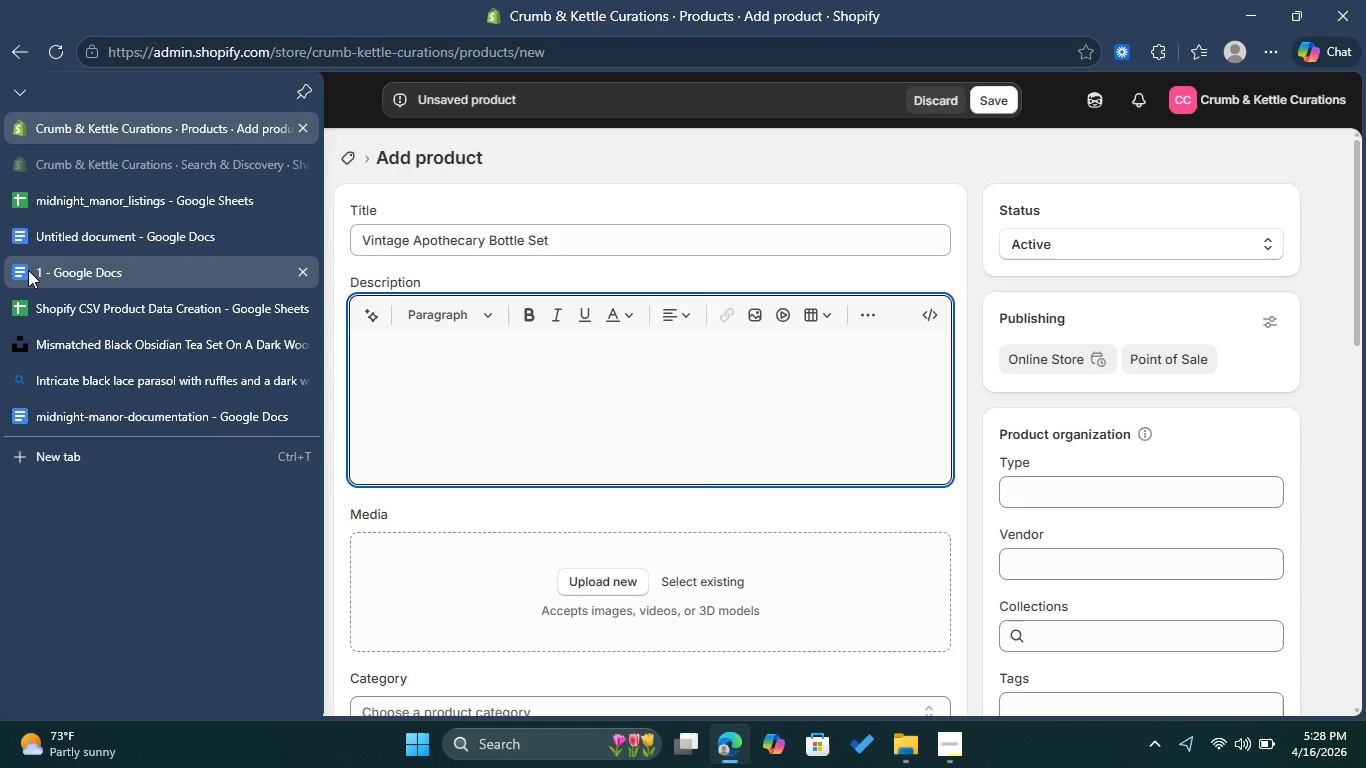 
left_click([28, 270])
 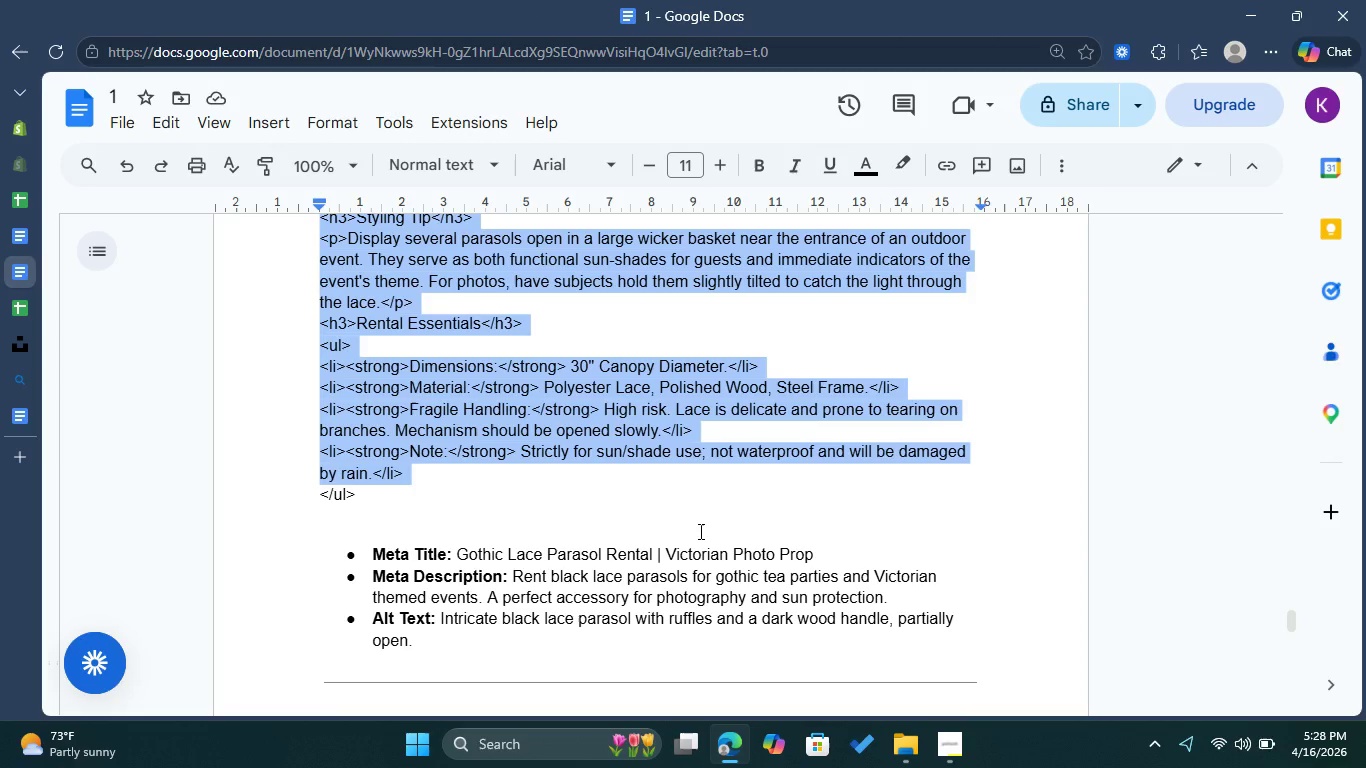 
left_click([699, 531])
 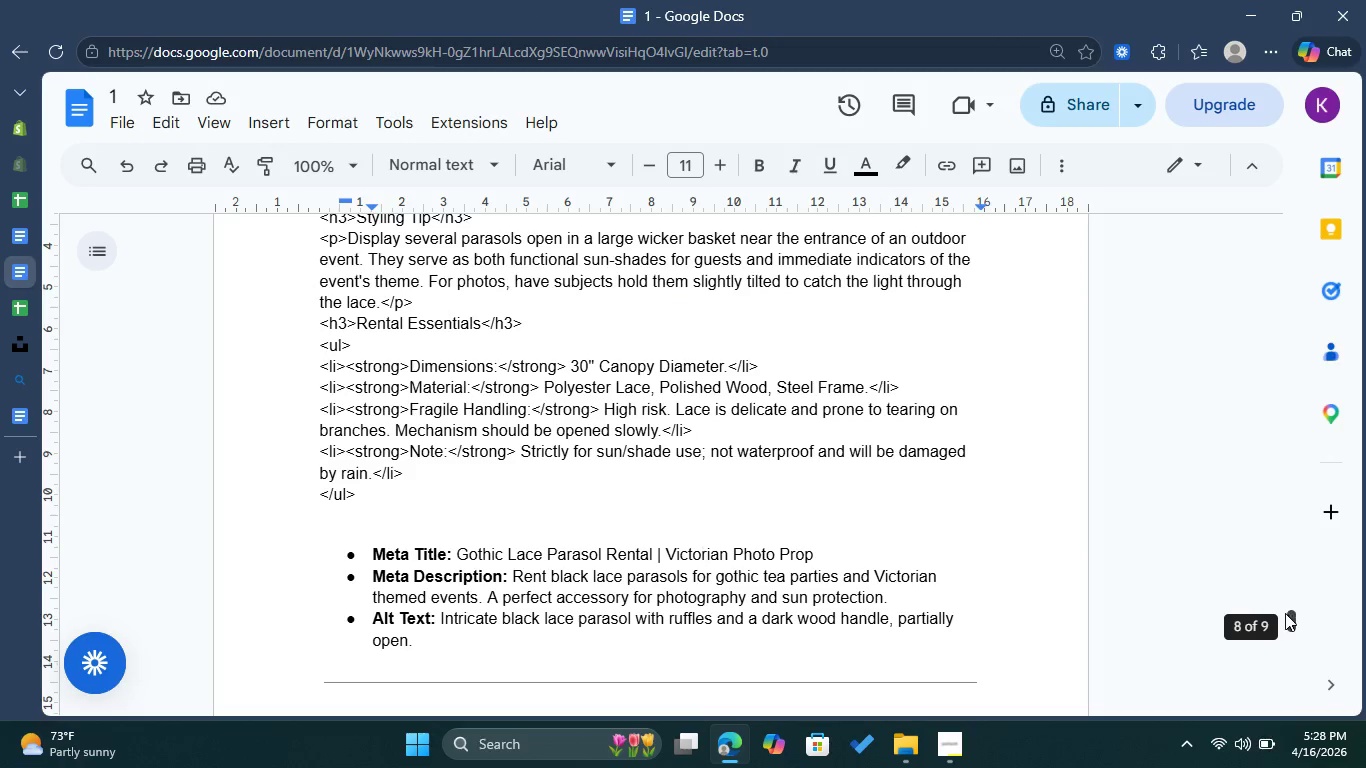 
left_click_drag(start_coordinate=[1290, 614], to_coordinate=[1290, 641])
 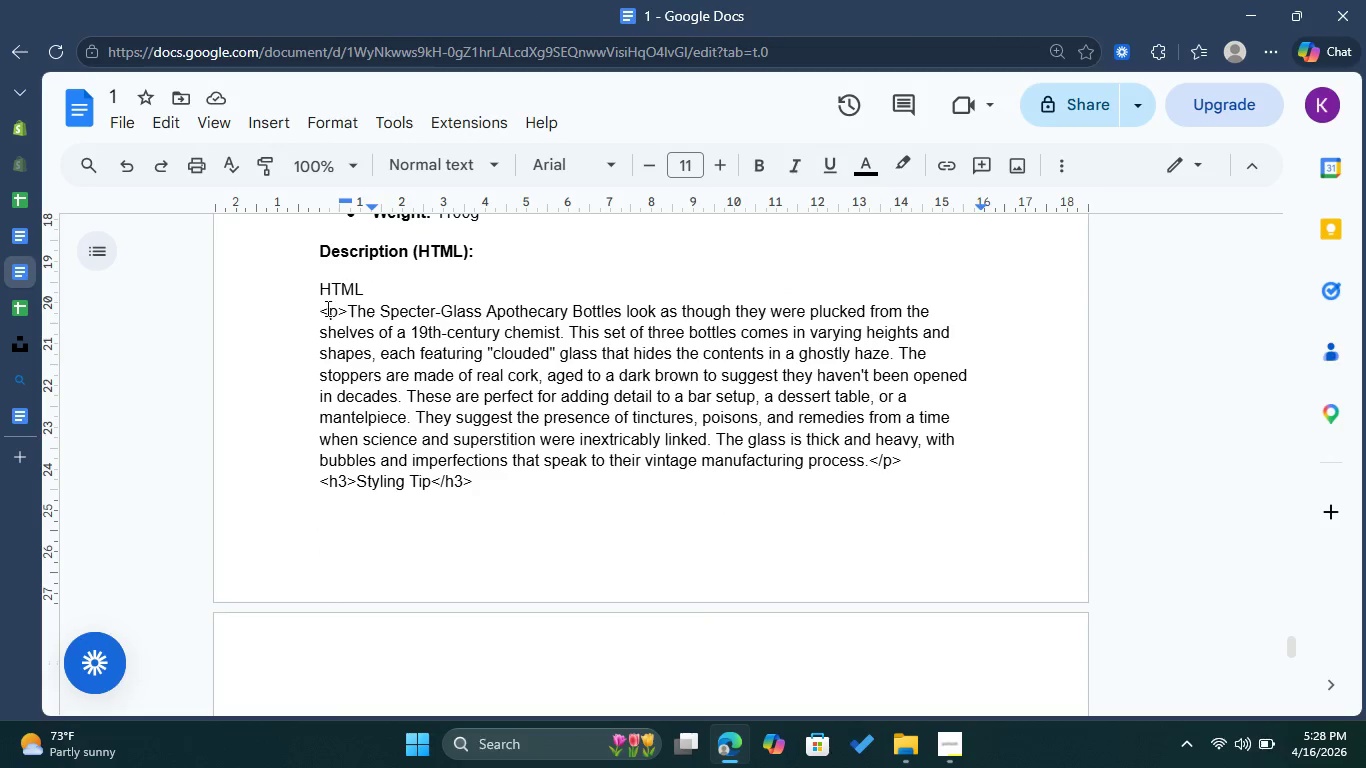 
left_click_drag(start_coordinate=[321, 308], to_coordinate=[476, 534])
 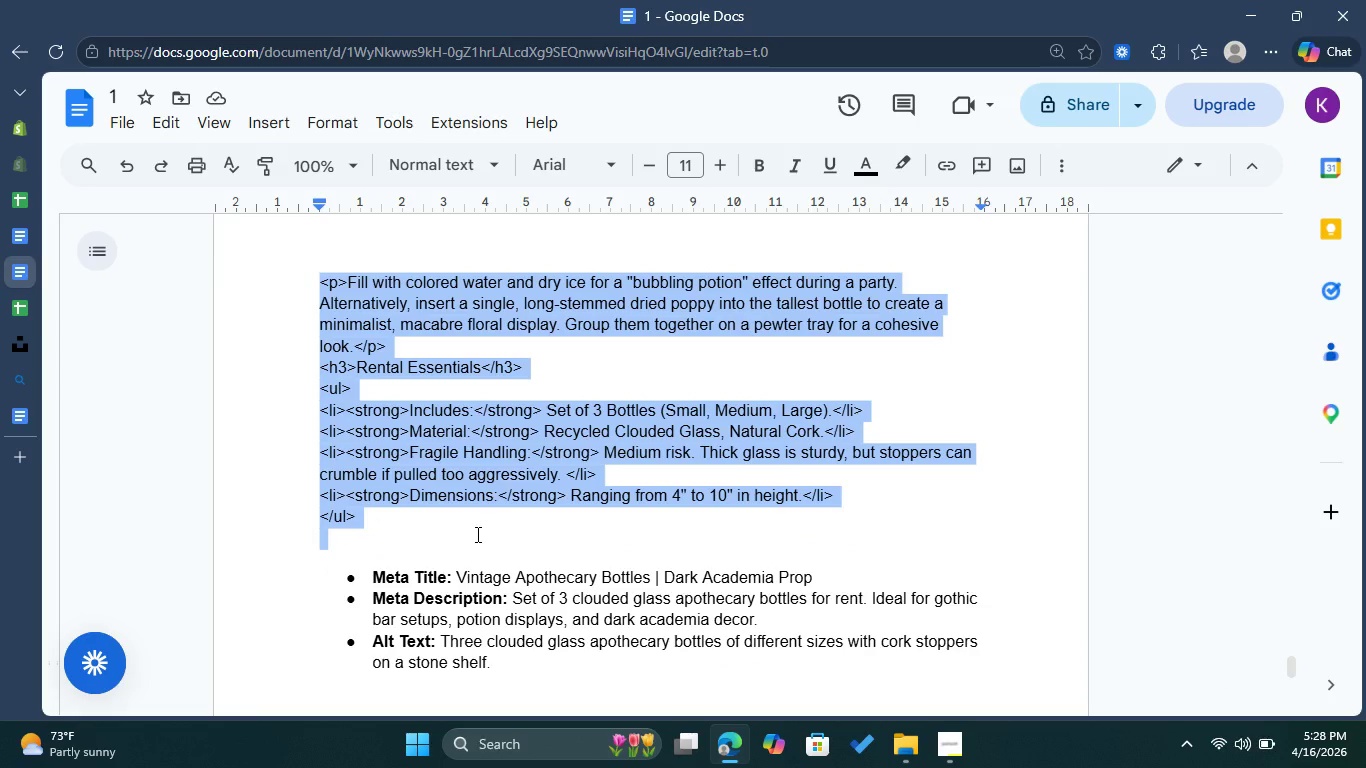 
key(Control+C)
 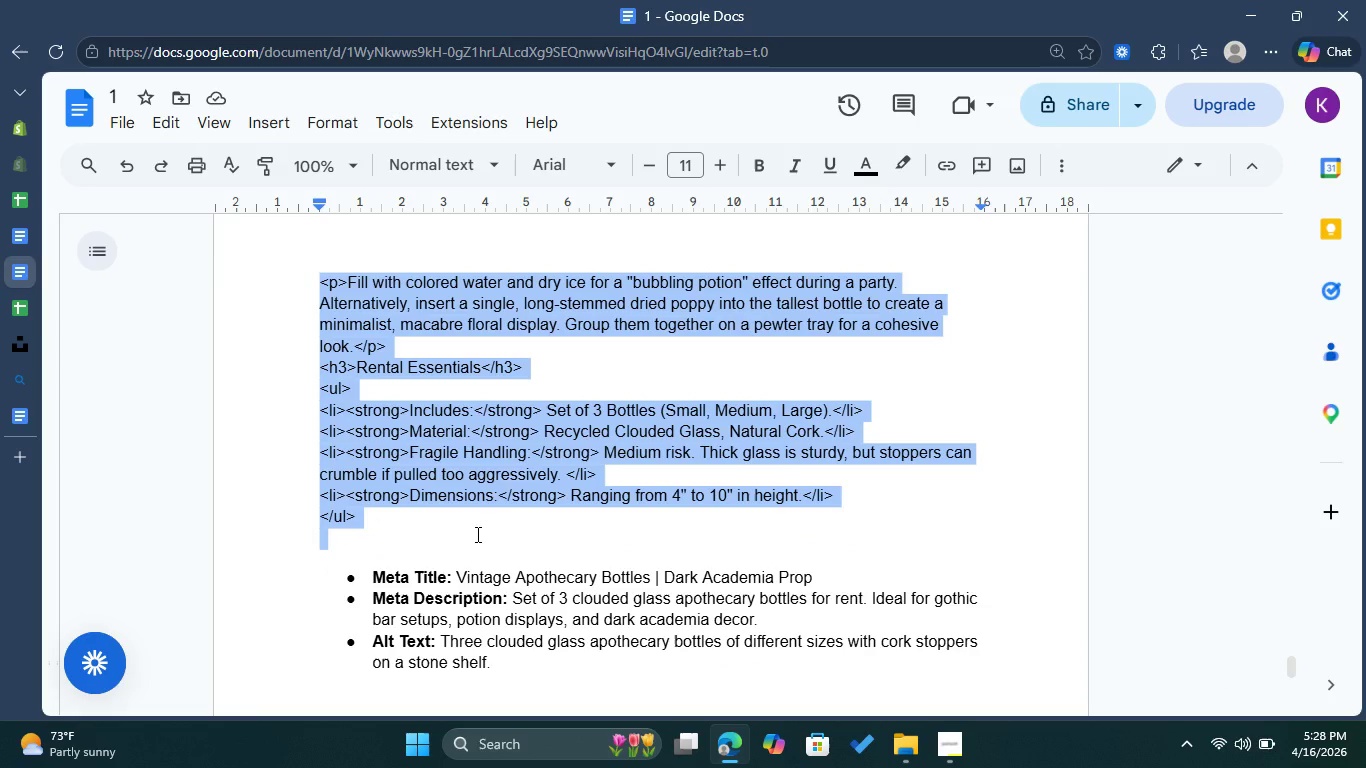 
key(Control+C)
 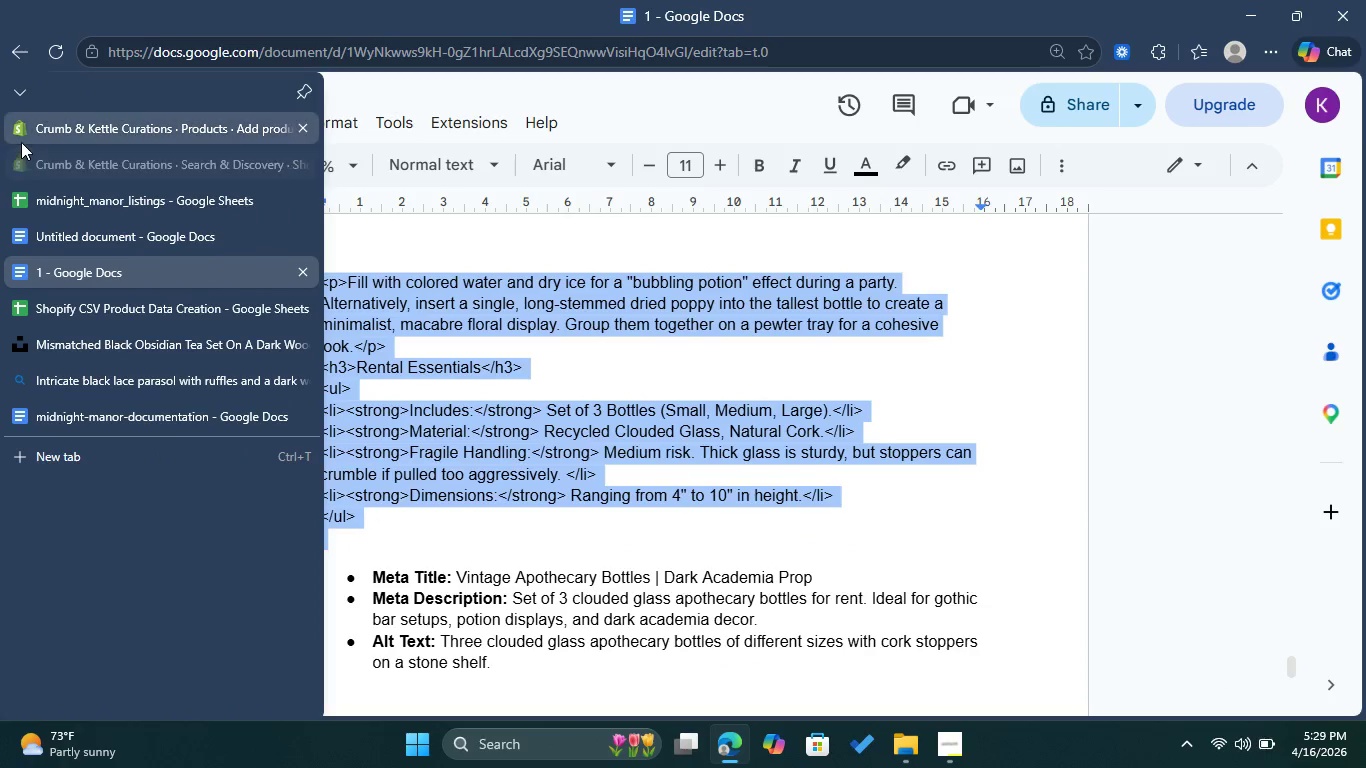 
left_click([21, 140])
 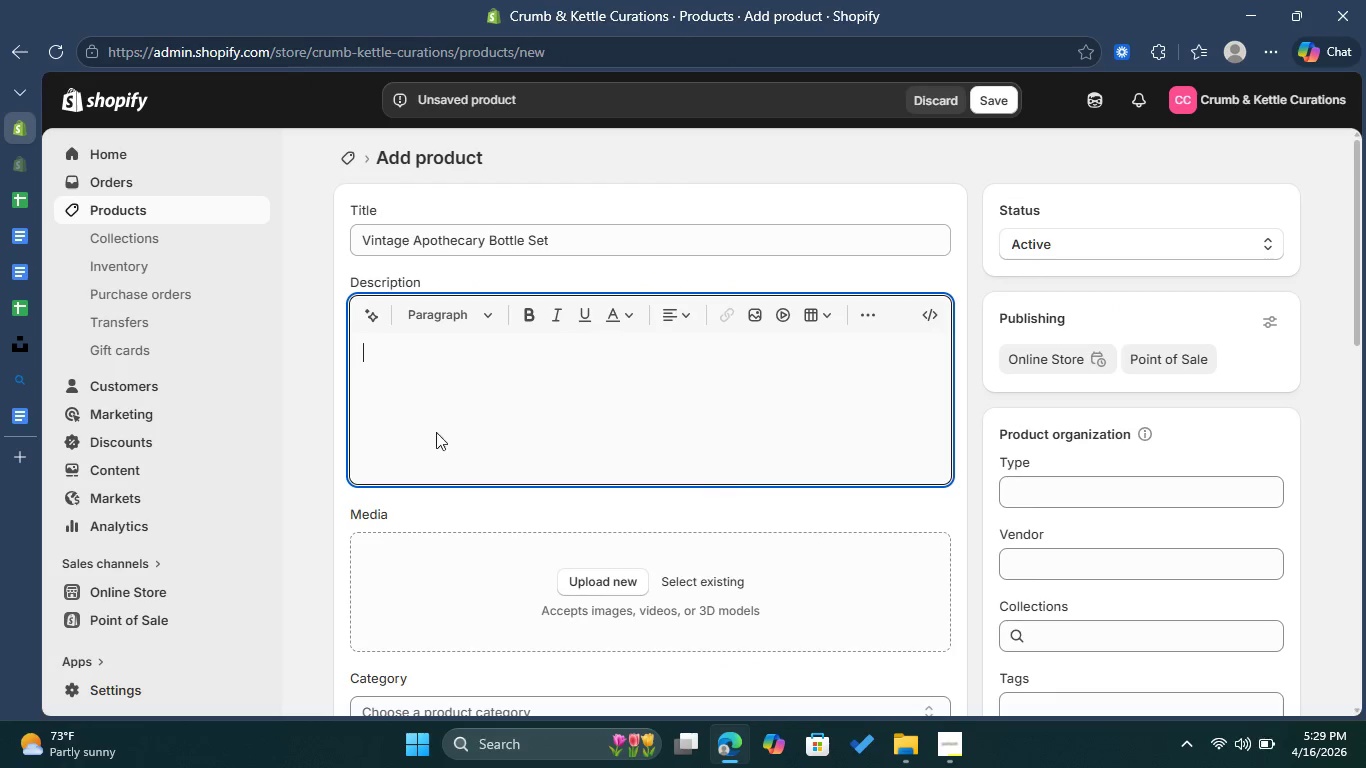 
key(Control+V)
 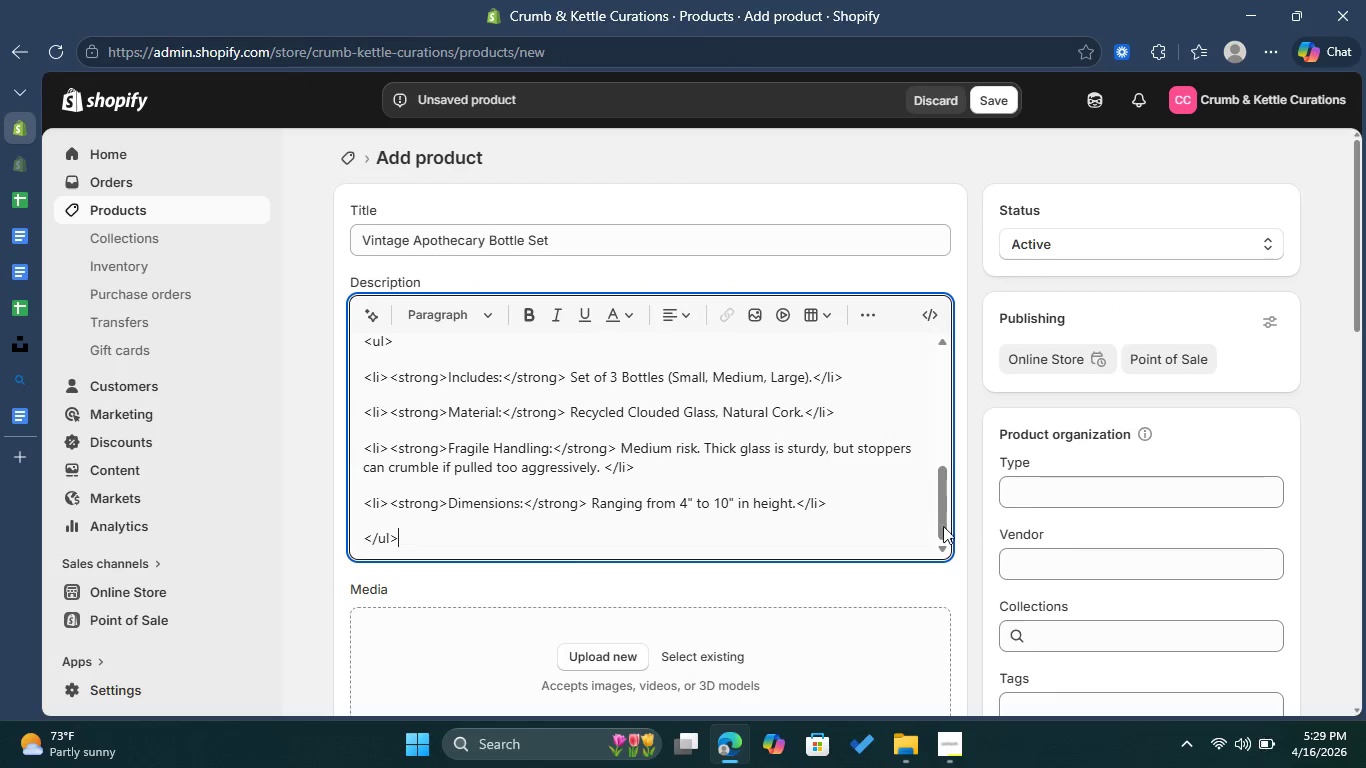 
left_click_drag(start_coordinate=[942, 518], to_coordinate=[940, 343])
 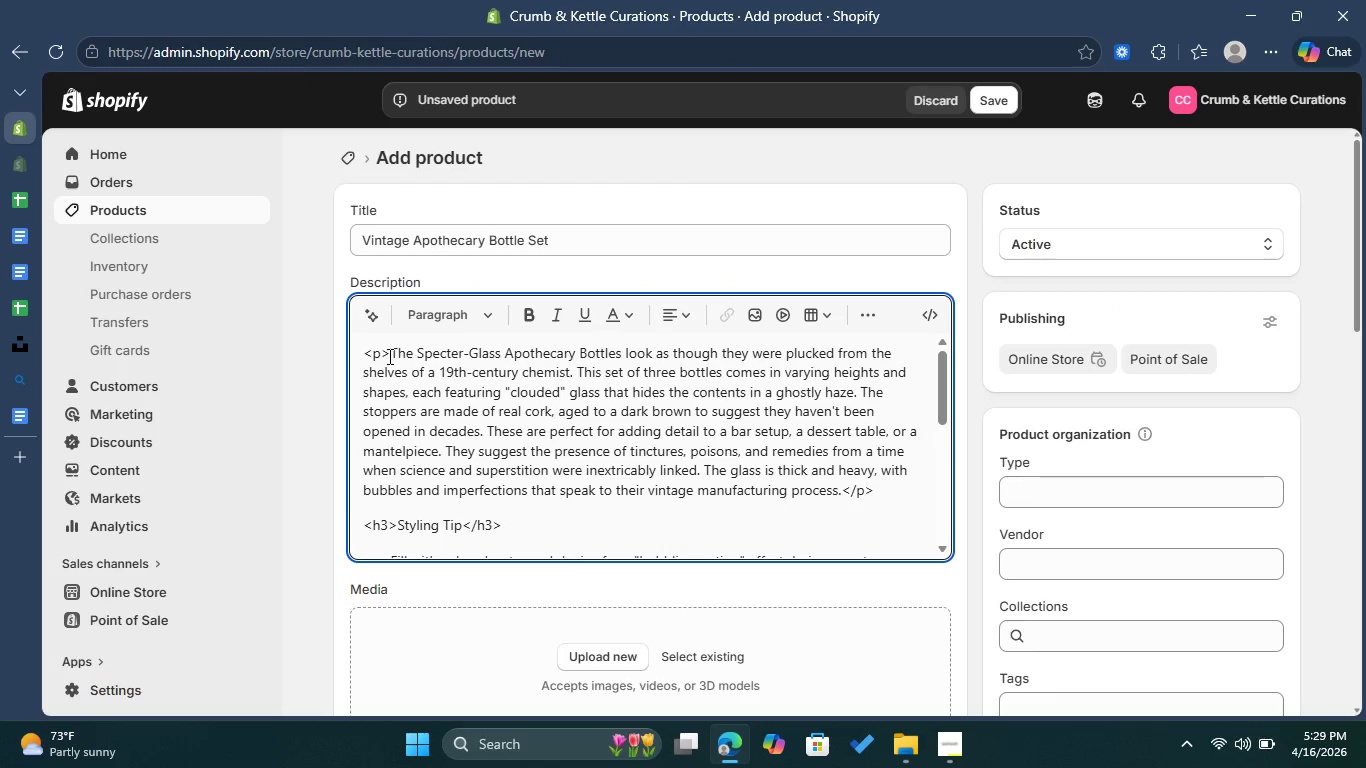 
left_click_drag(start_coordinate=[388, 356], to_coordinate=[362, 353])
 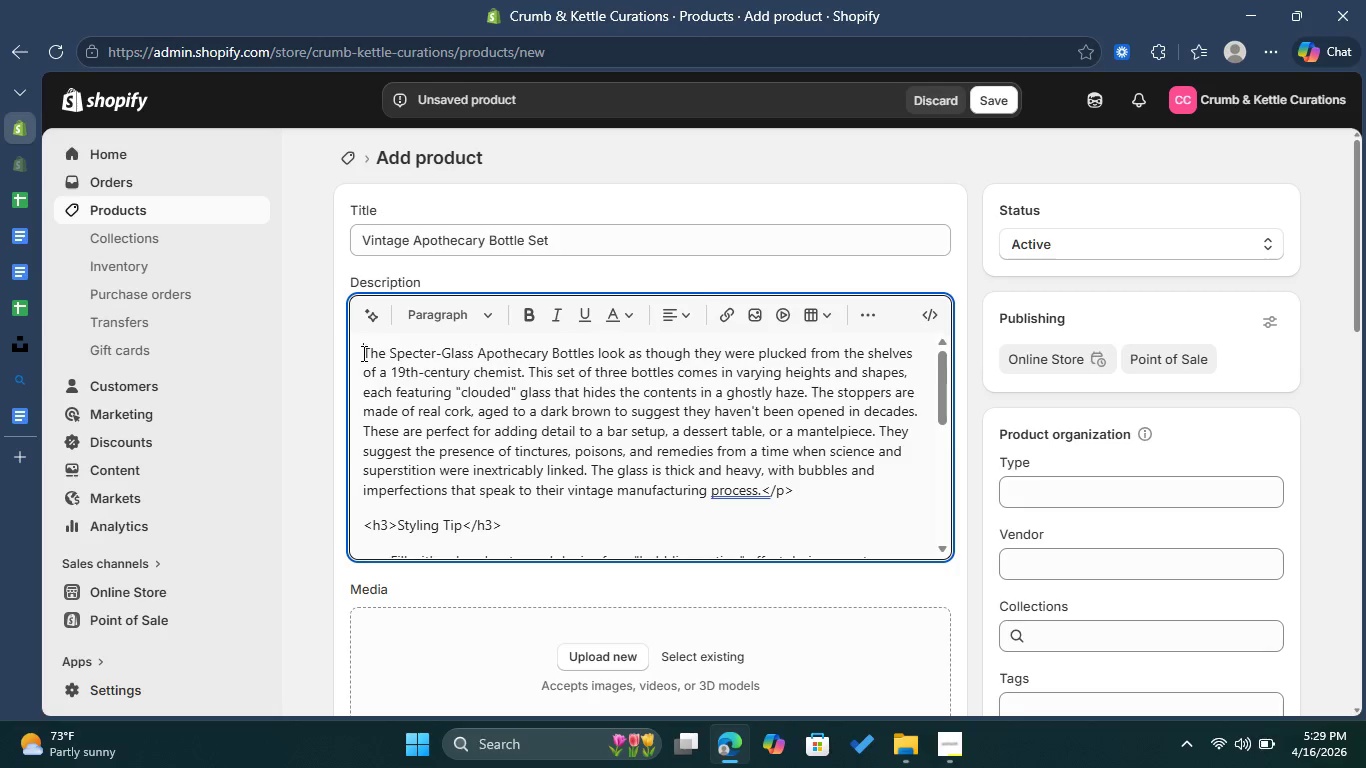 
key(Backspace)
 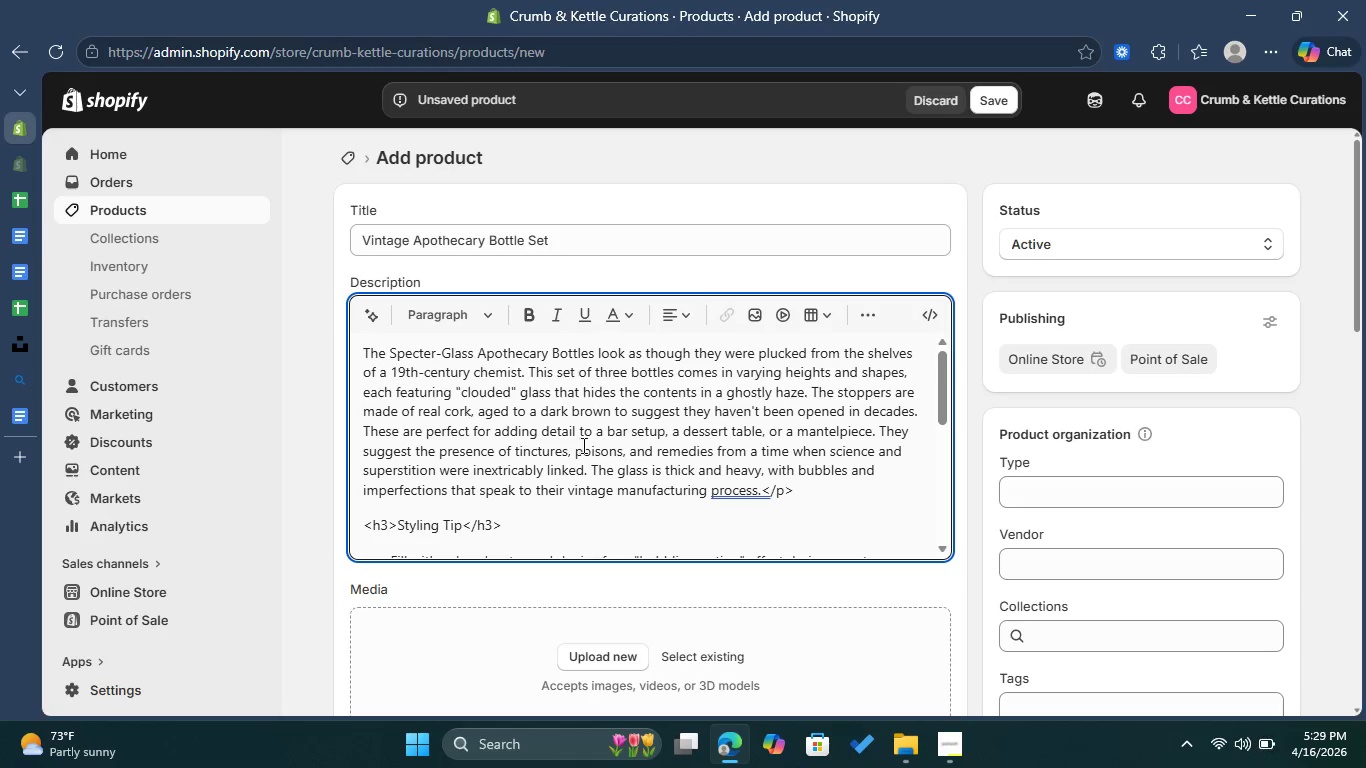 
left_click_drag(start_coordinate=[796, 504], to_coordinate=[774, 491])
 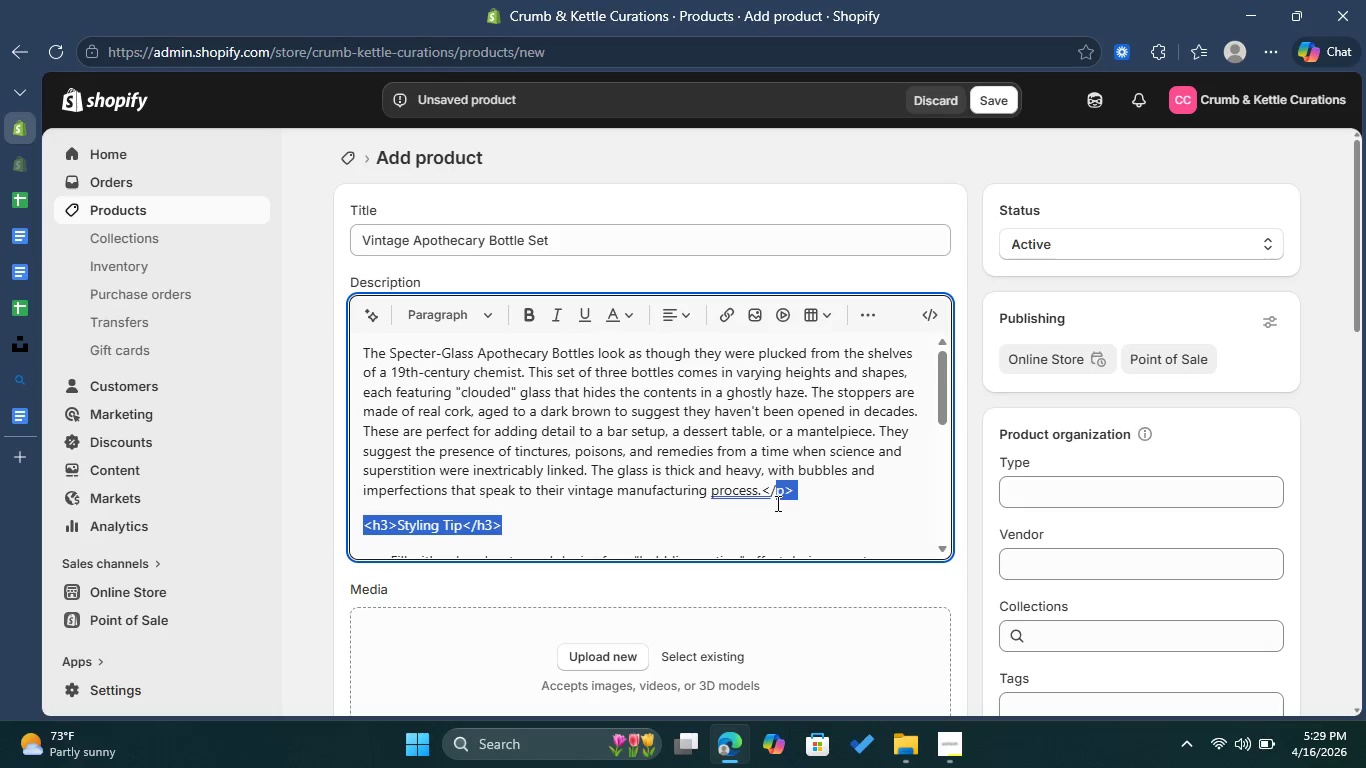 
left_click([776, 503])
 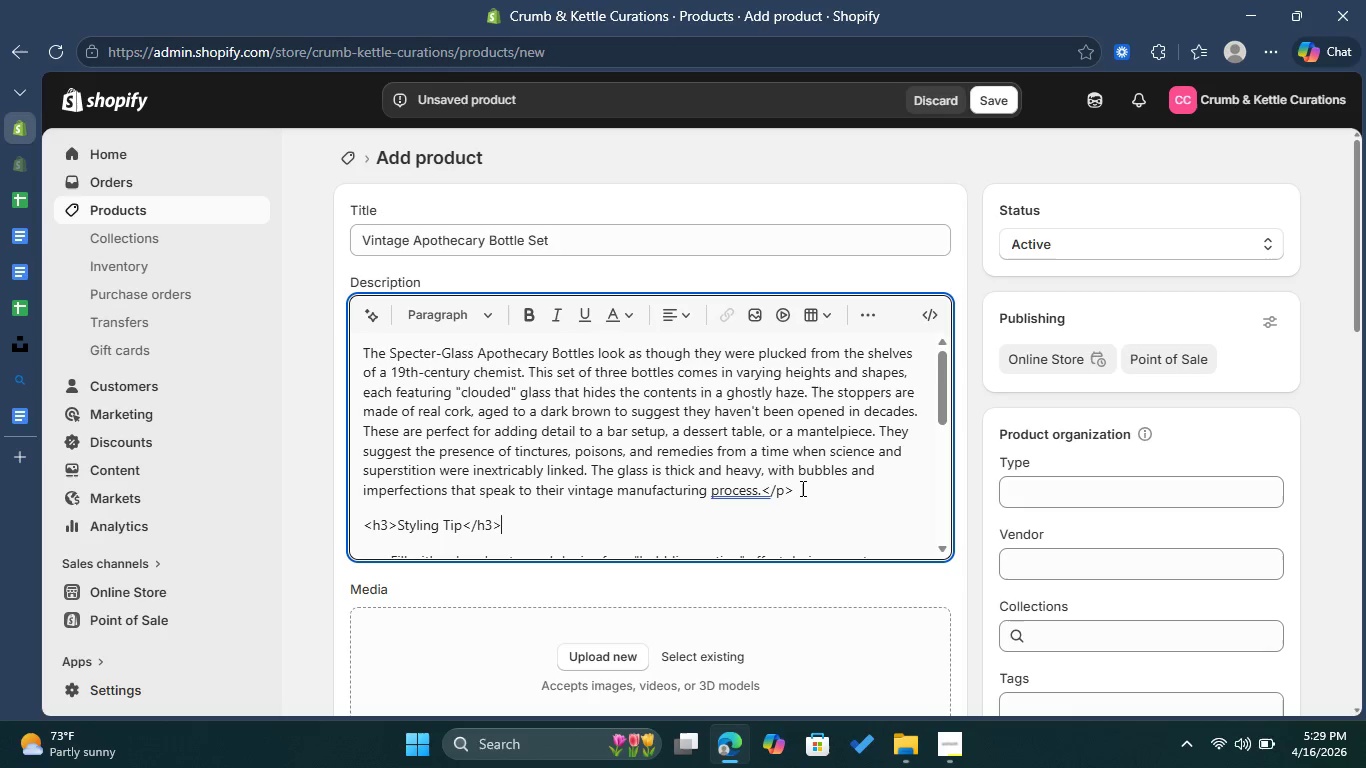 
left_click_drag(start_coordinate=[803, 488], to_coordinate=[762, 488])
 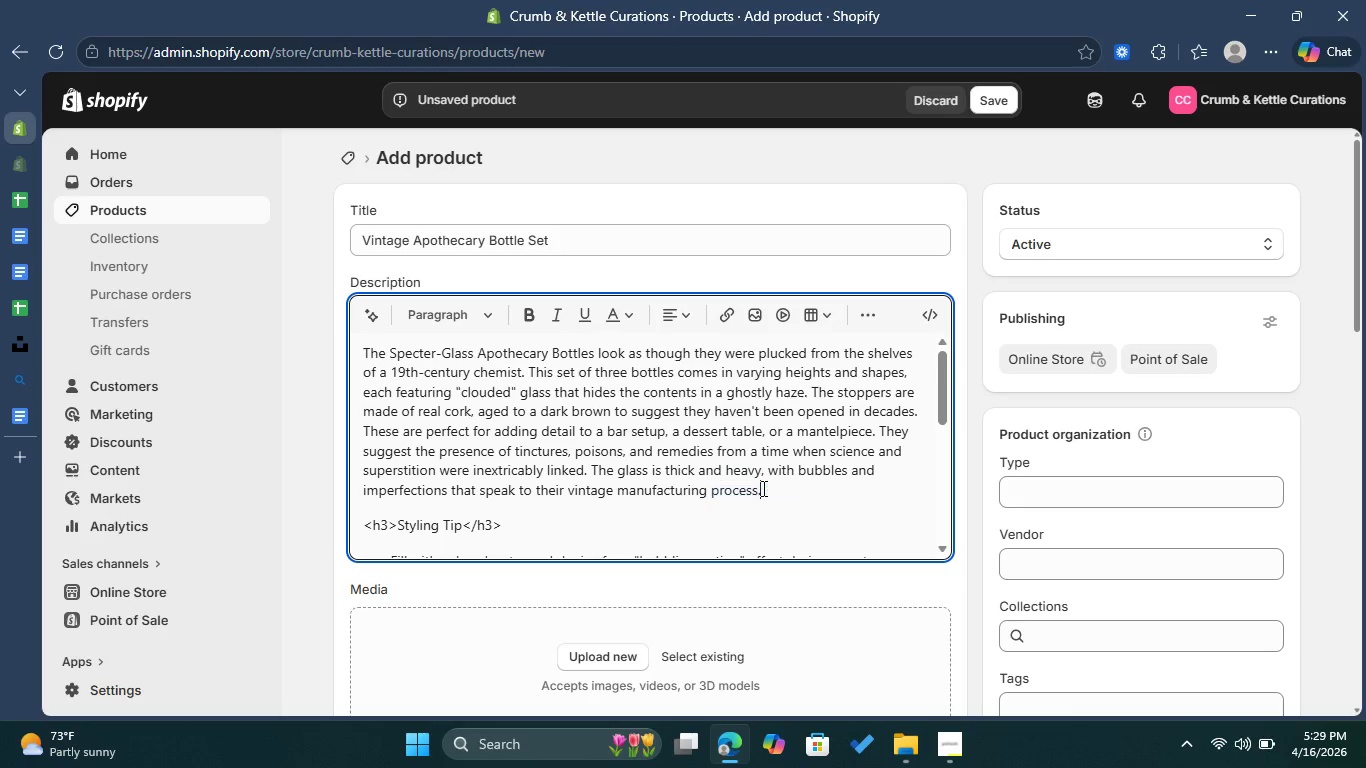 
key(Backspace)
 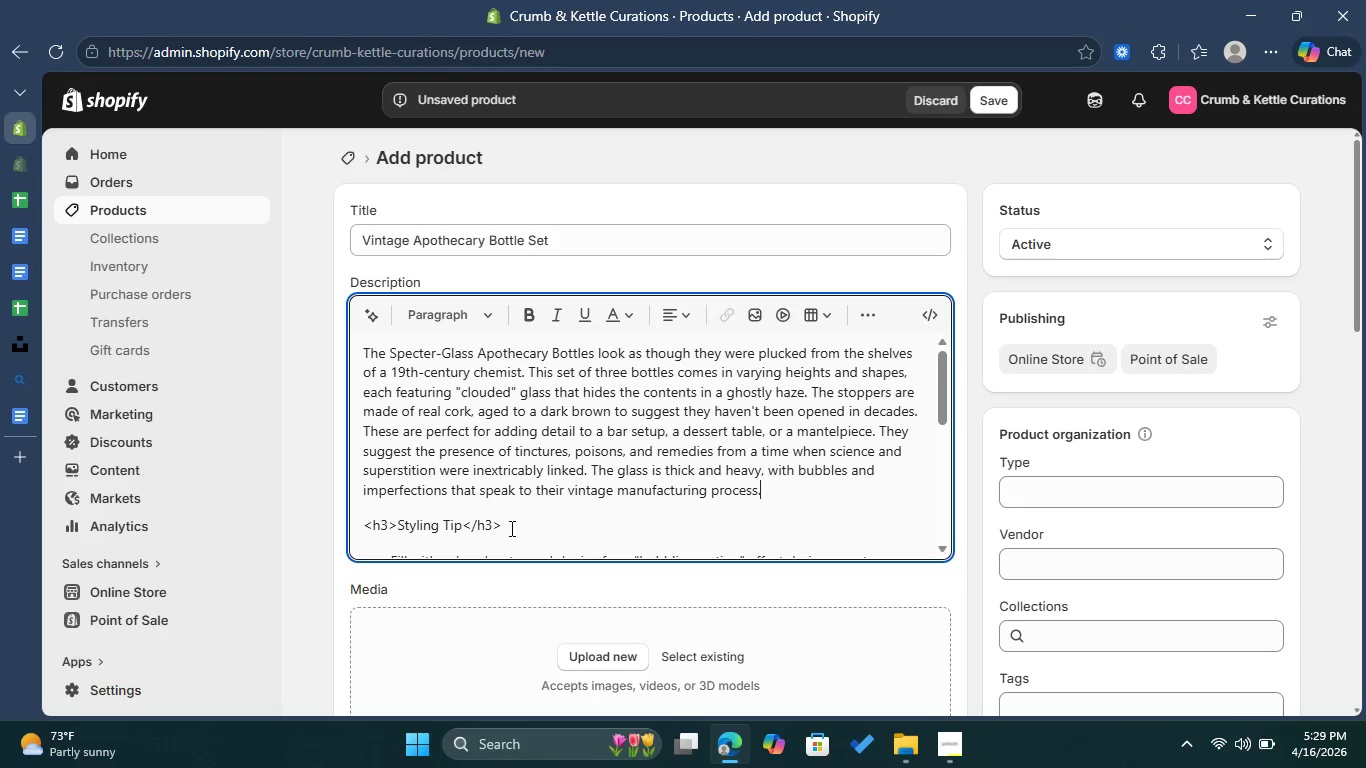 
left_click_drag(start_coordinate=[507, 528], to_coordinate=[464, 527])
 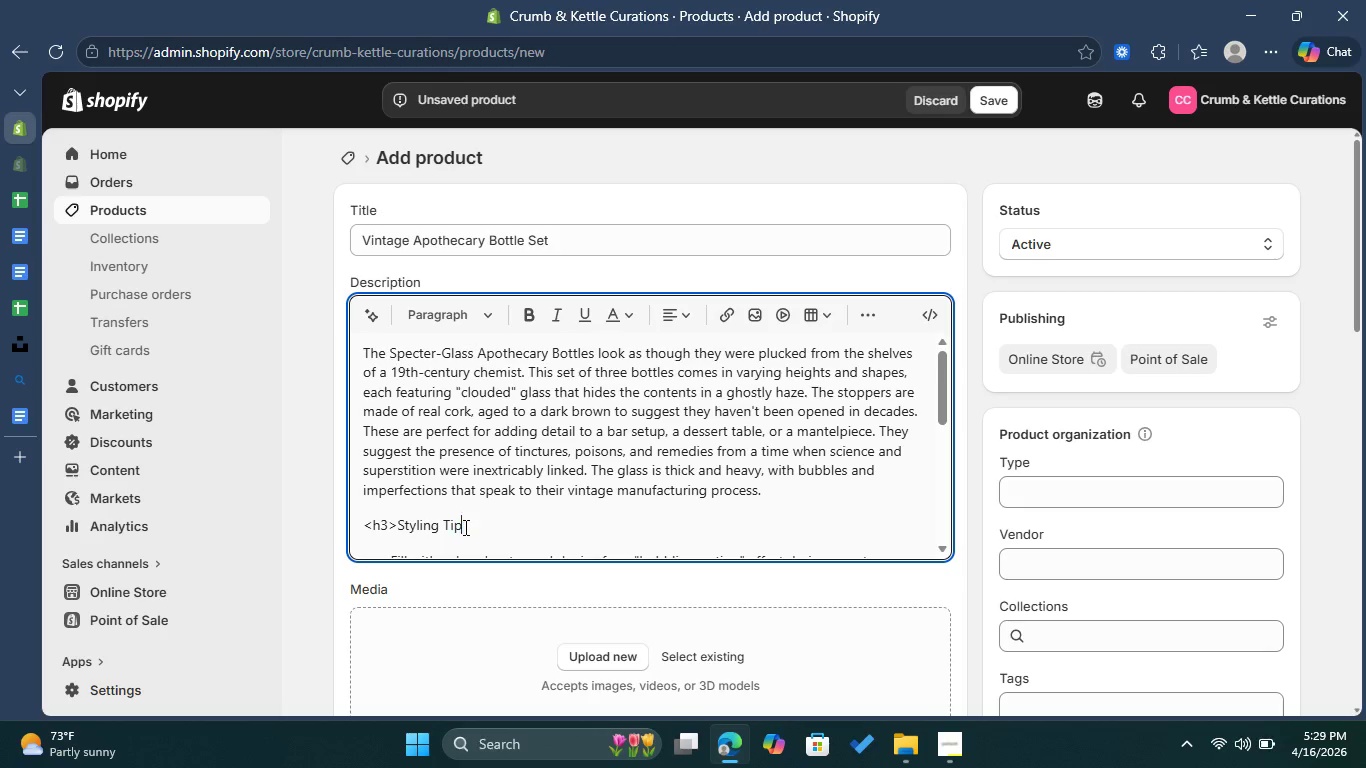 
key(Backspace)
 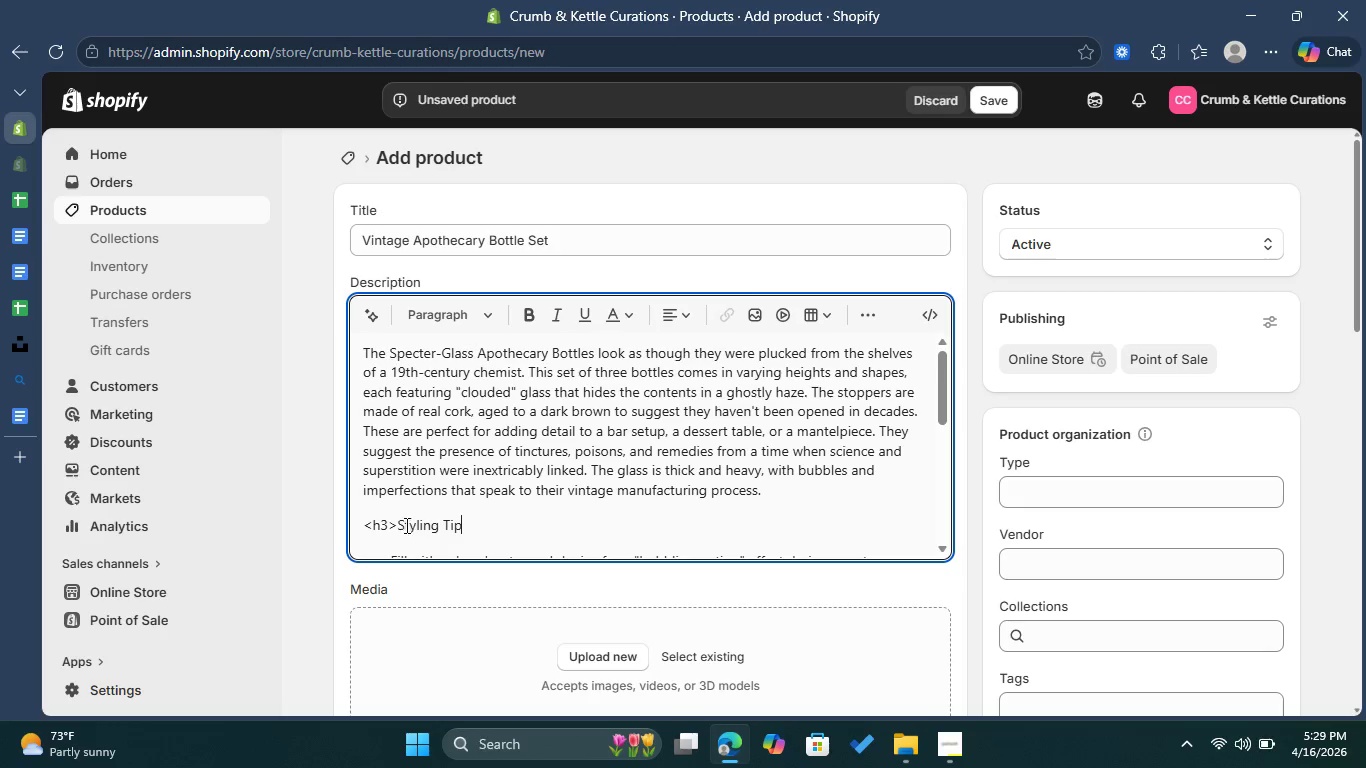 
left_click_drag(start_coordinate=[397, 524], to_coordinate=[361, 522])
 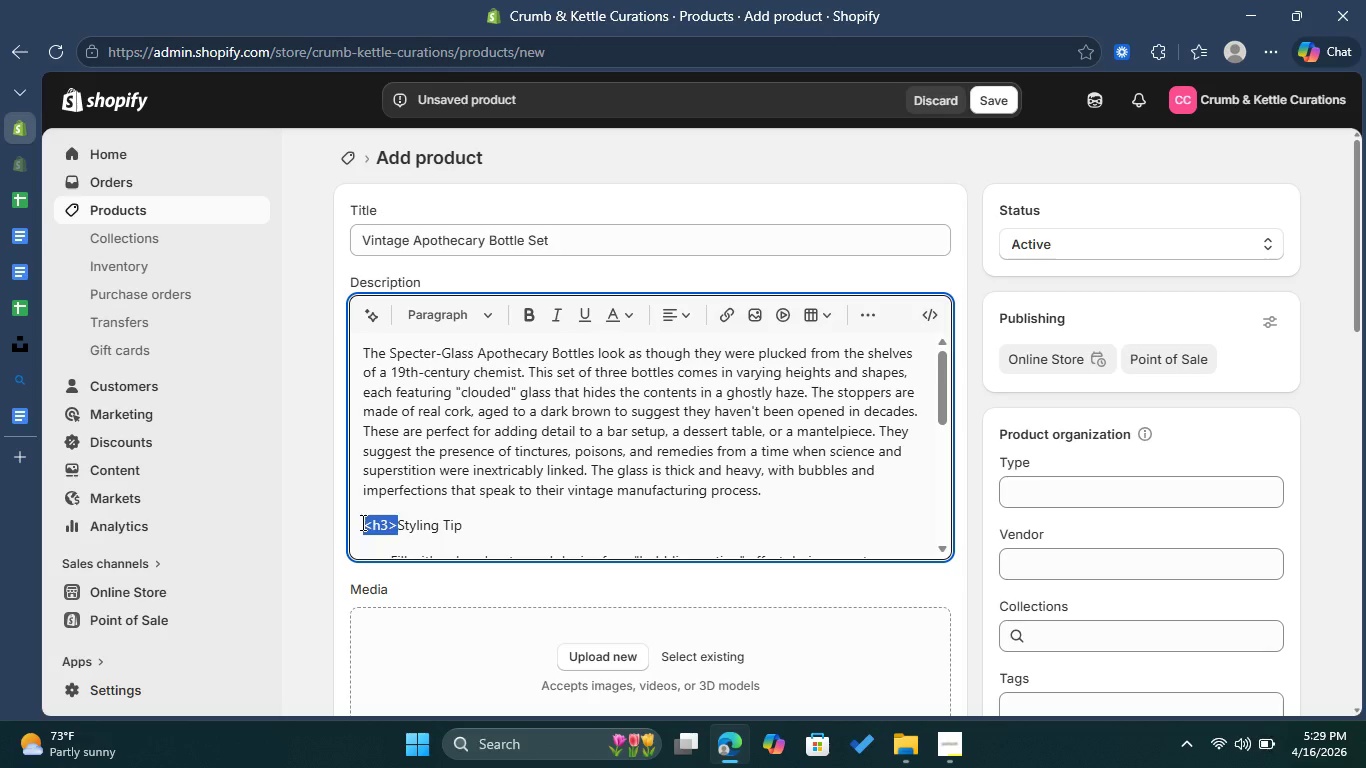 
key(Backspace)
 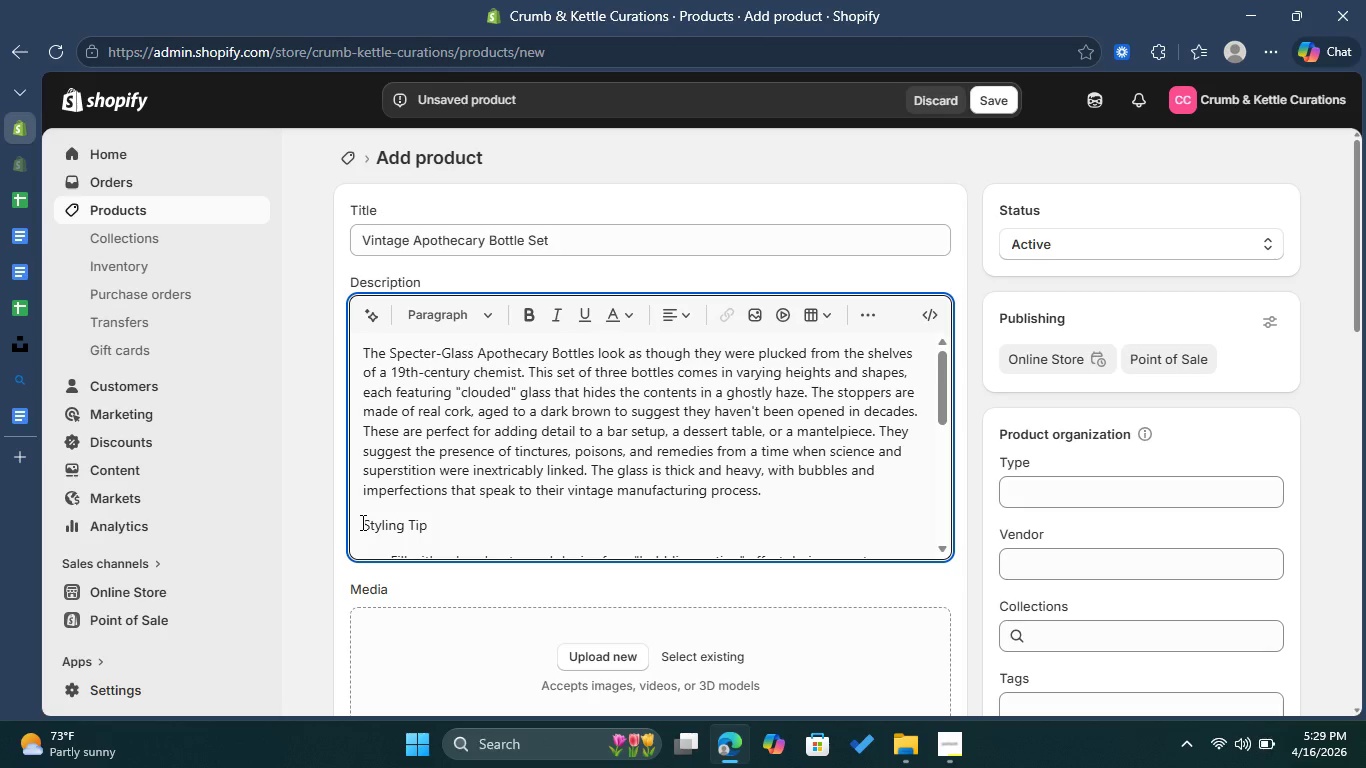 
left_click_drag(start_coordinate=[361, 522], to_coordinate=[431, 523])
 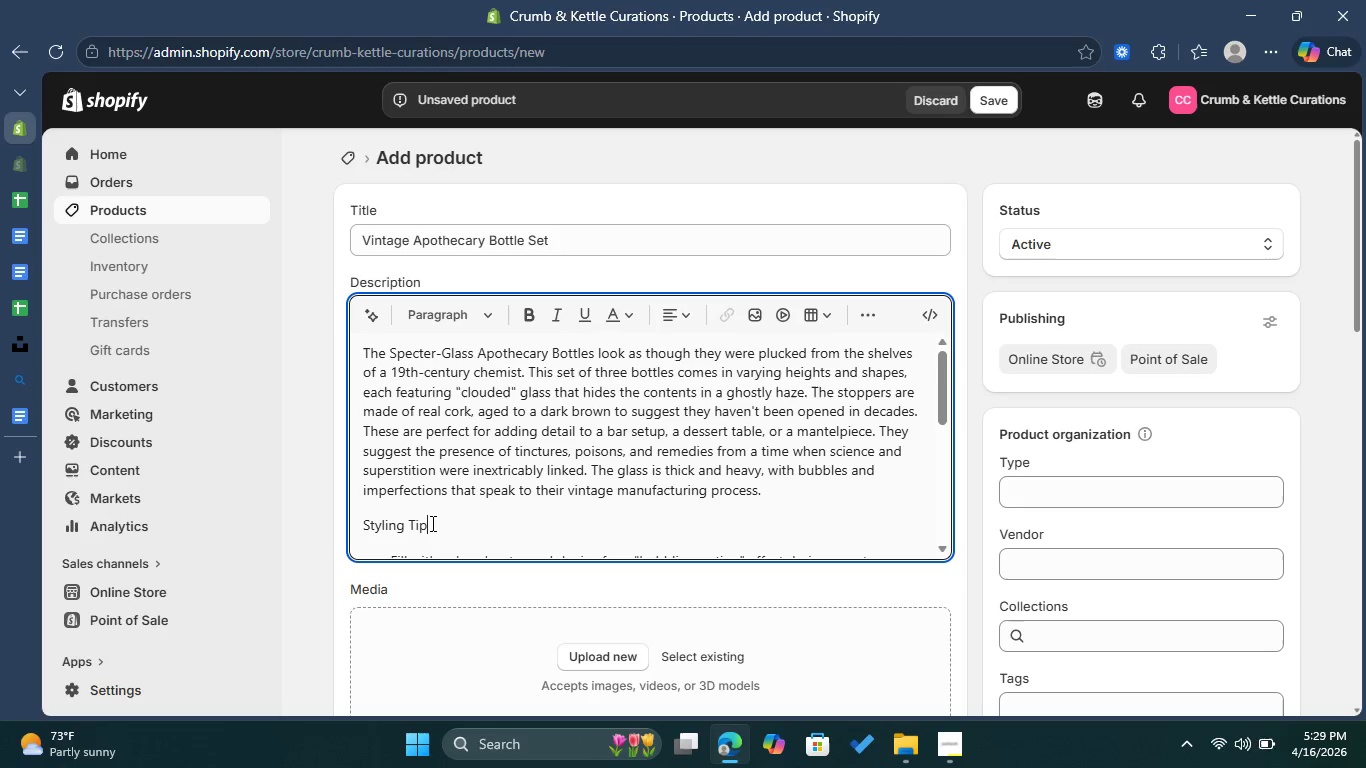 
left_click([431, 523])
 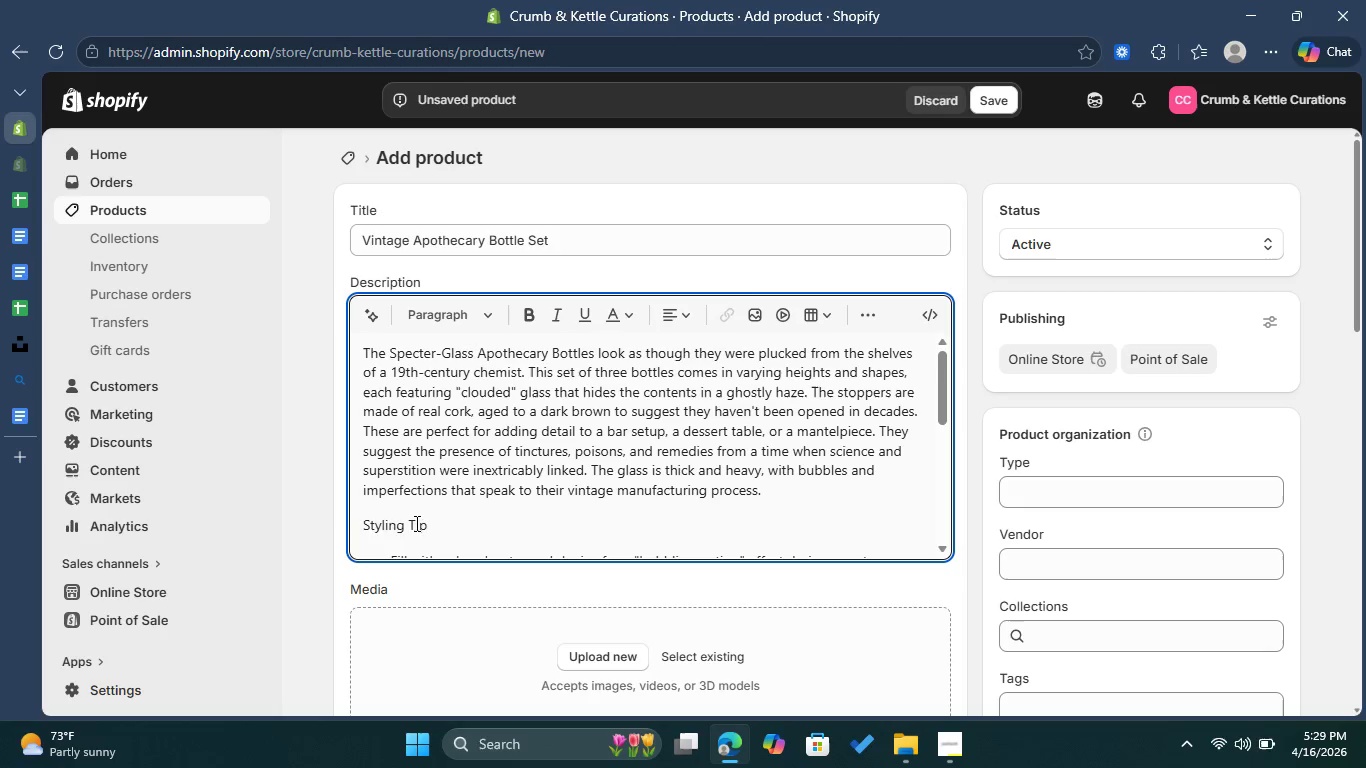 
left_click_drag(start_coordinate=[429, 523], to_coordinate=[343, 523])
 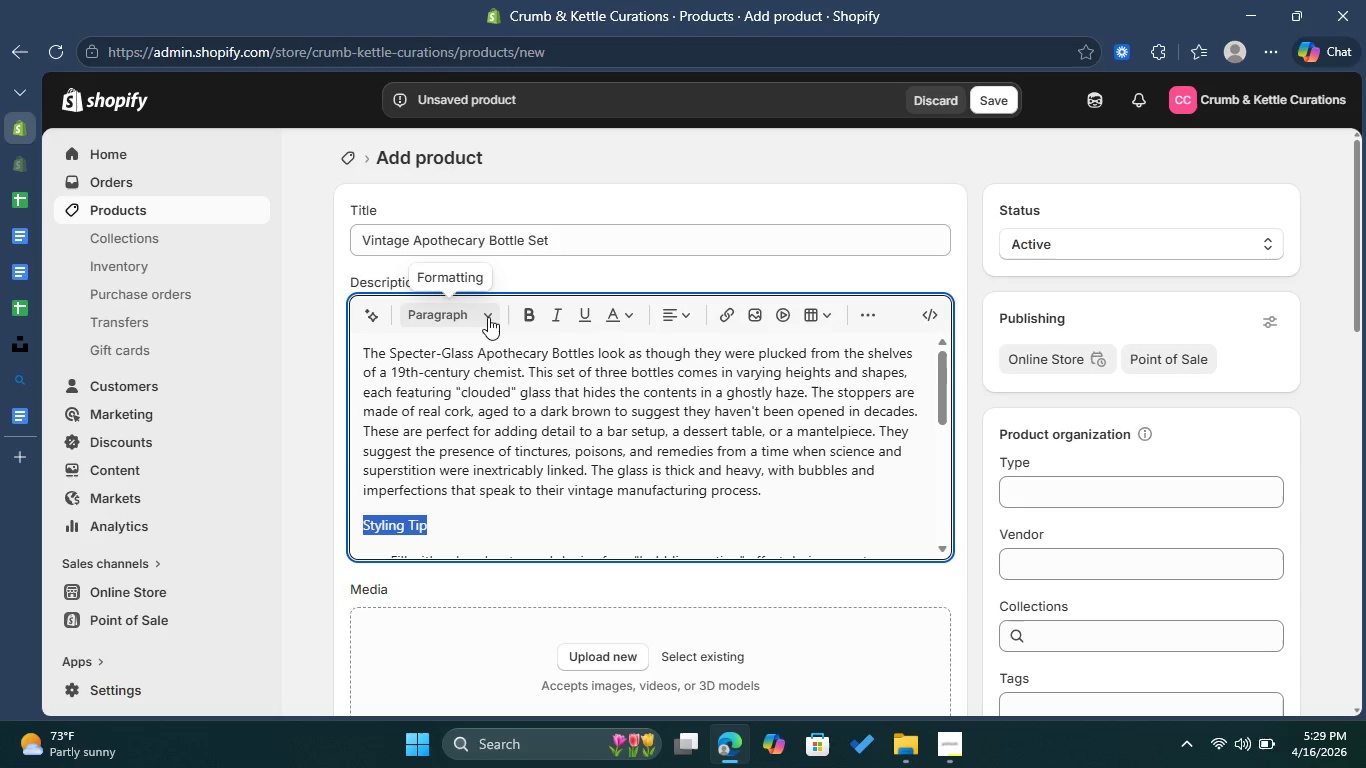 
left_click([488, 316])
 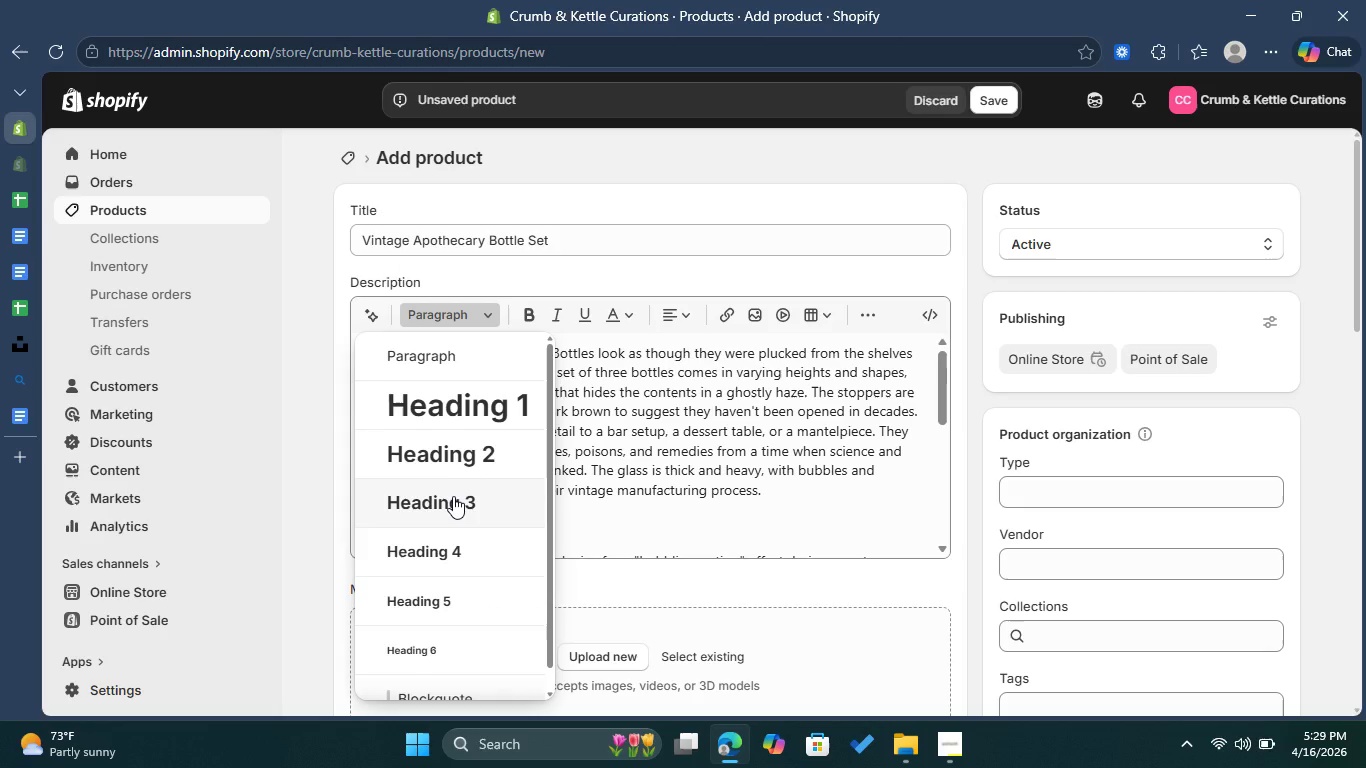 
left_click([453, 496])
 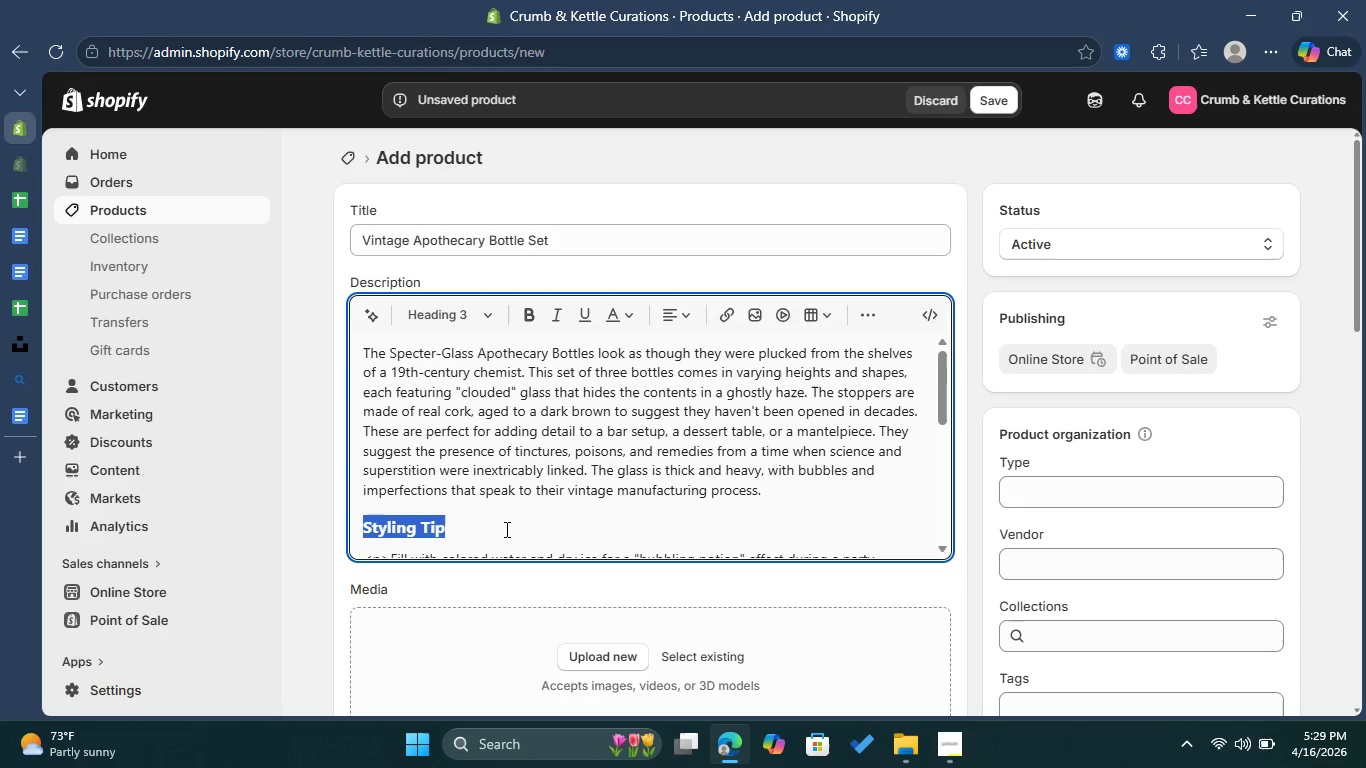 
left_click([506, 529])
 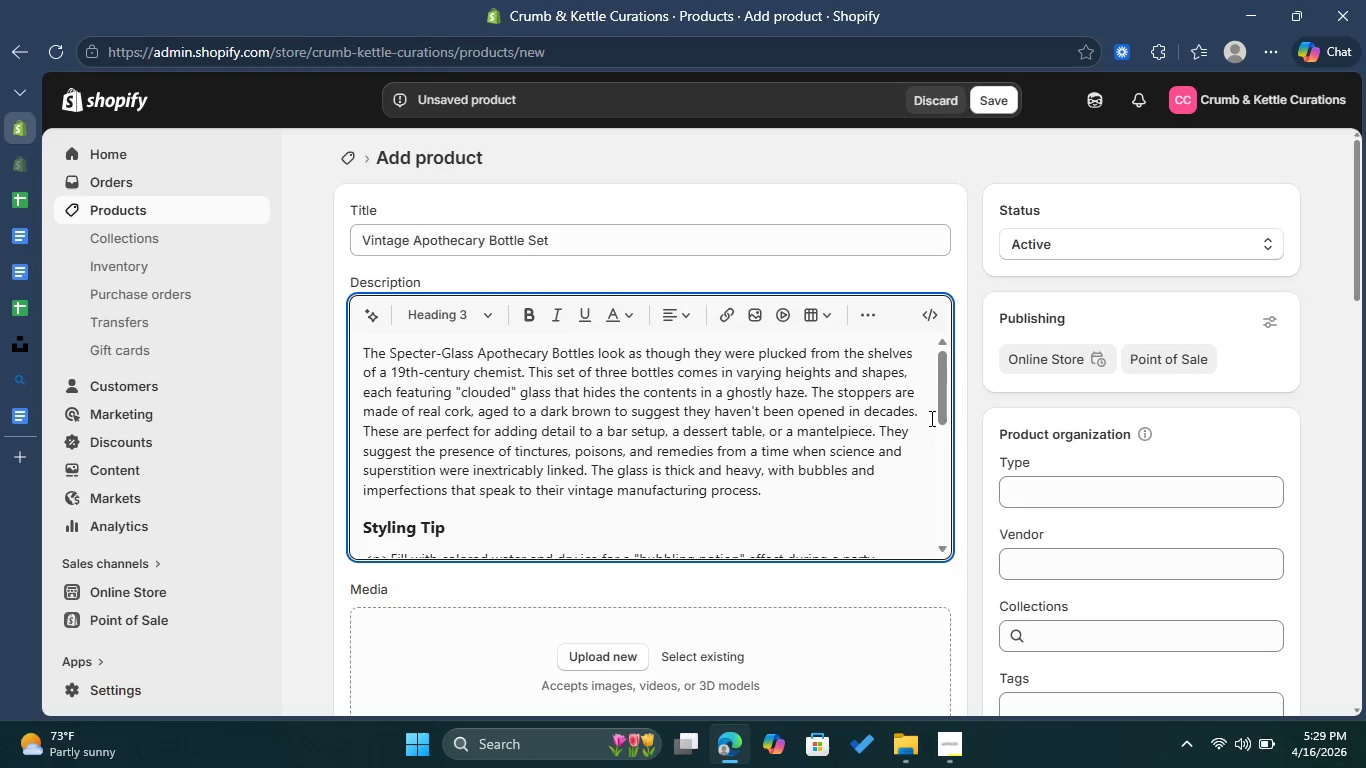 
left_click_drag(start_coordinate=[938, 418], to_coordinate=[930, 459])
 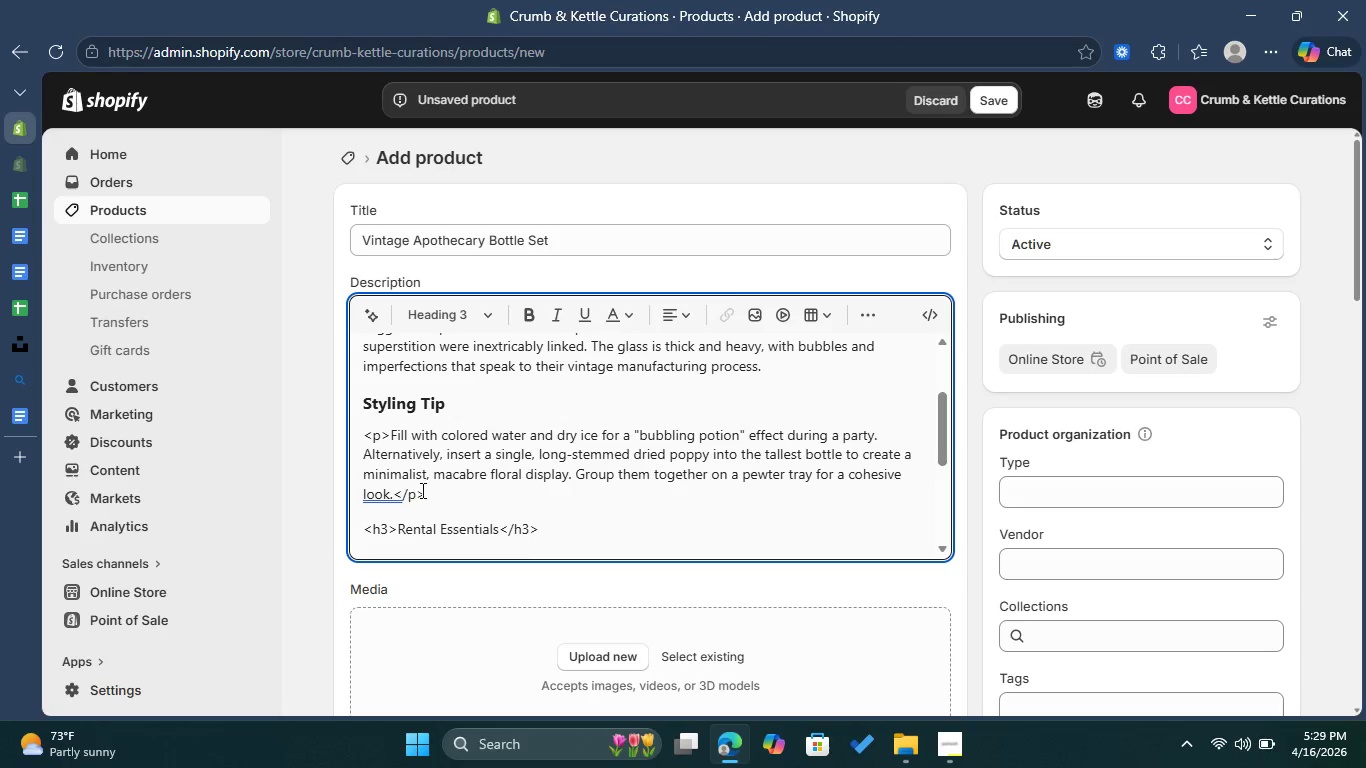 
left_click_drag(start_coordinate=[427, 492], to_coordinate=[394, 493])
 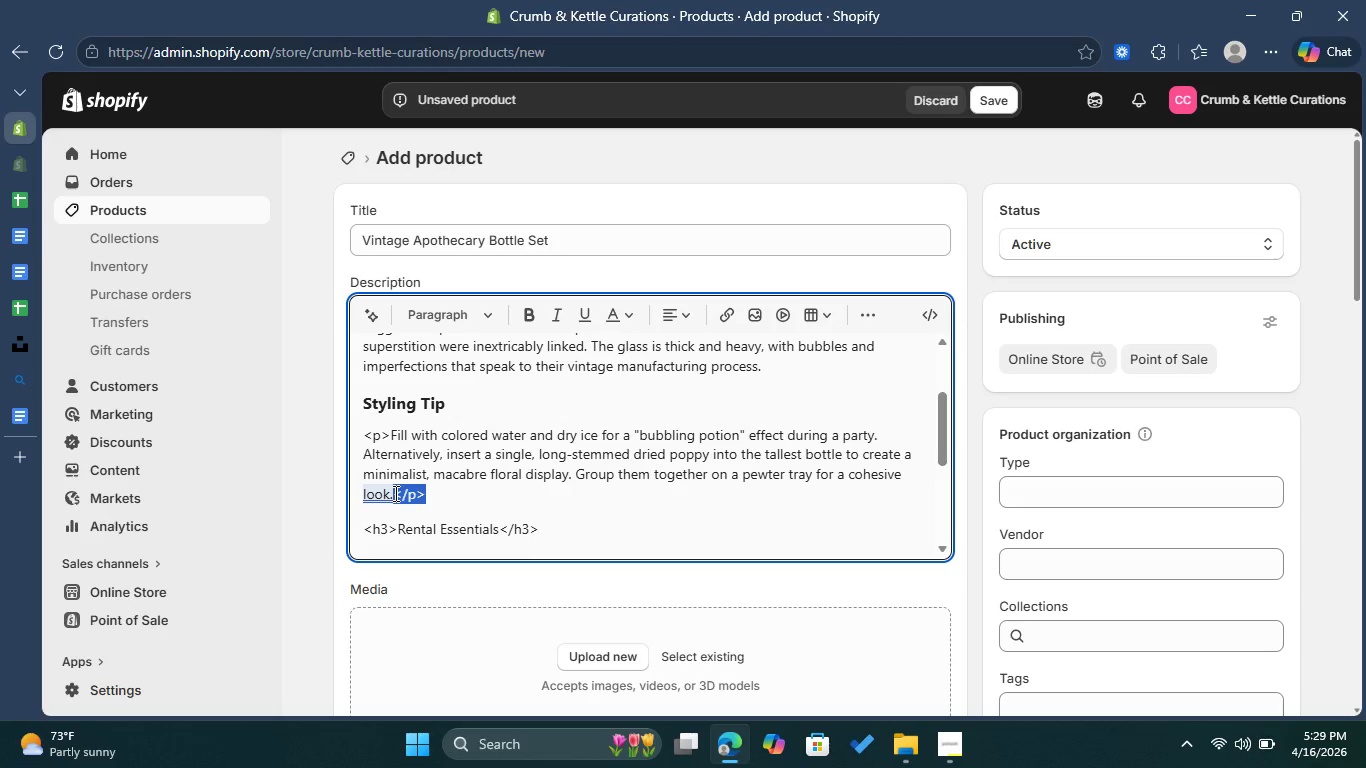 
key(Backspace)
 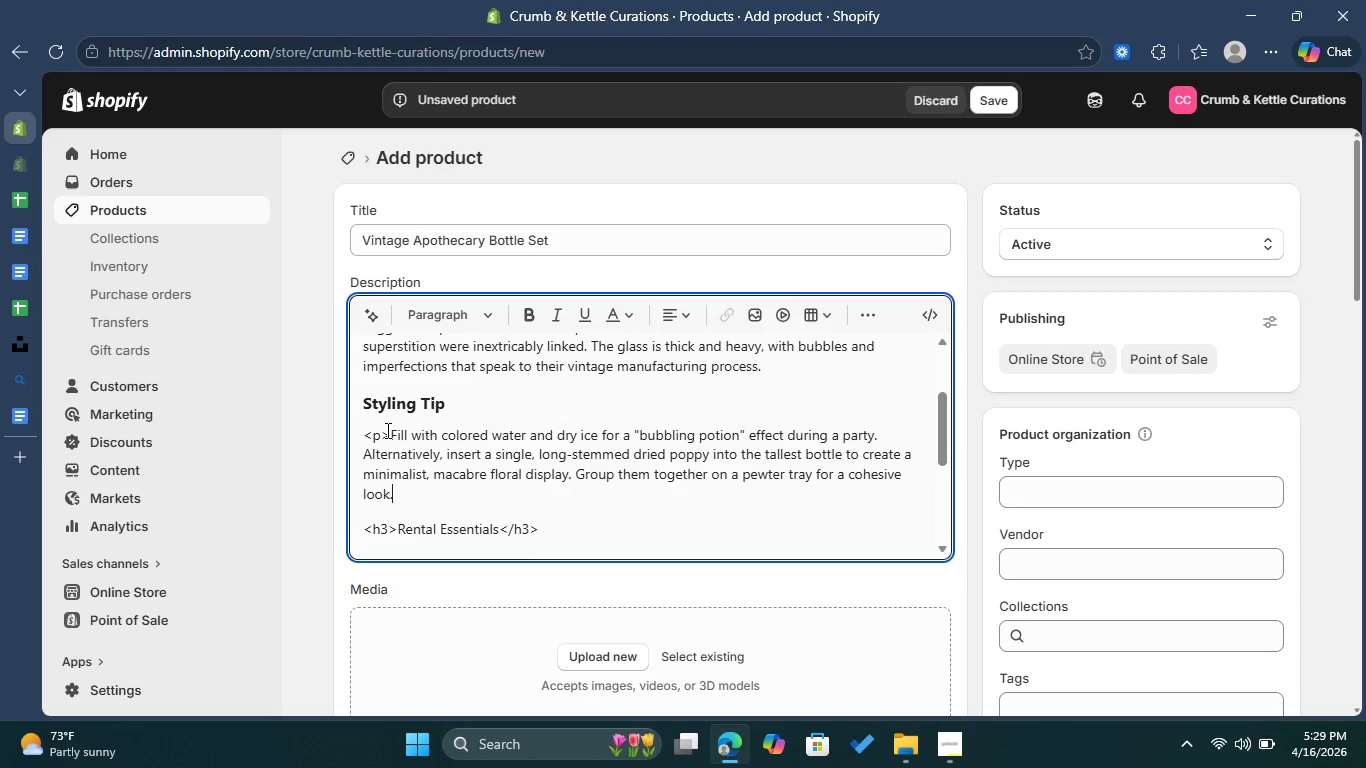 
left_click([386, 430])
 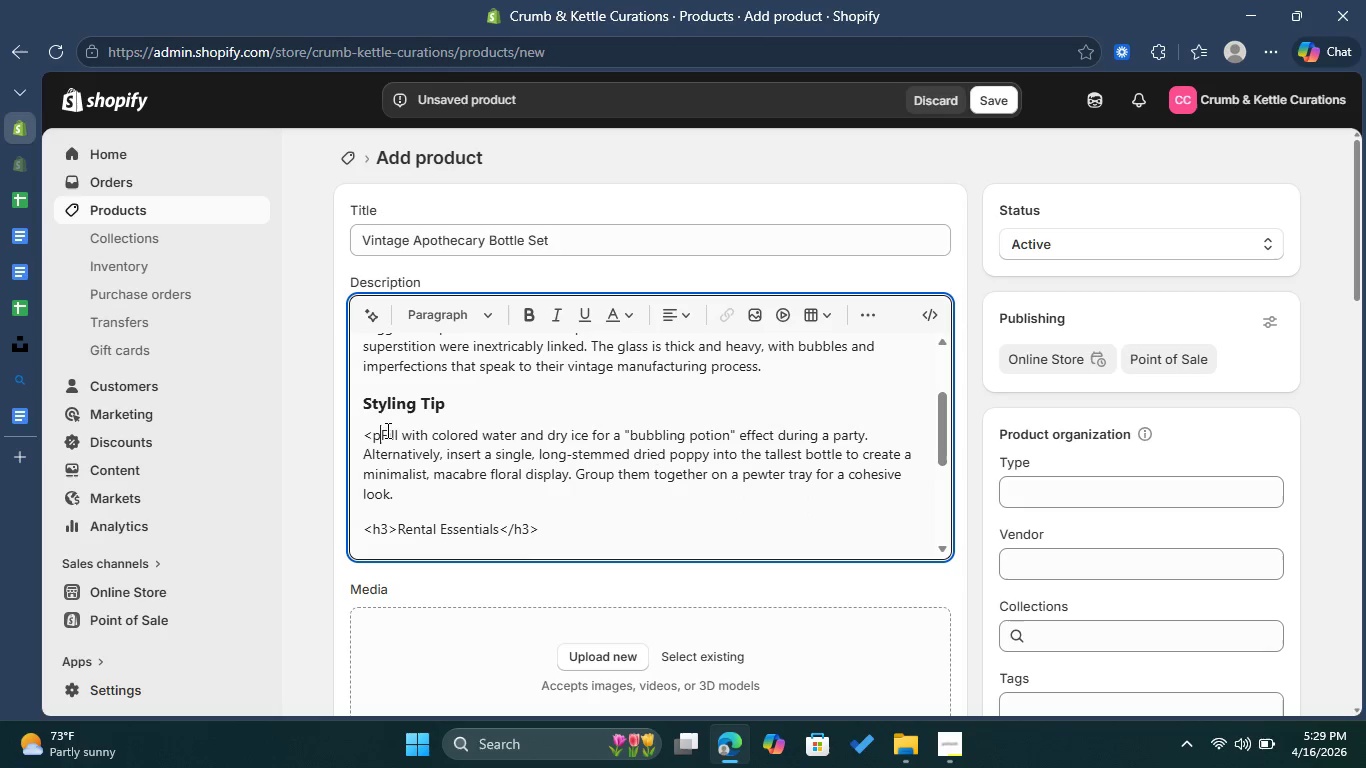 
key(Backspace)
 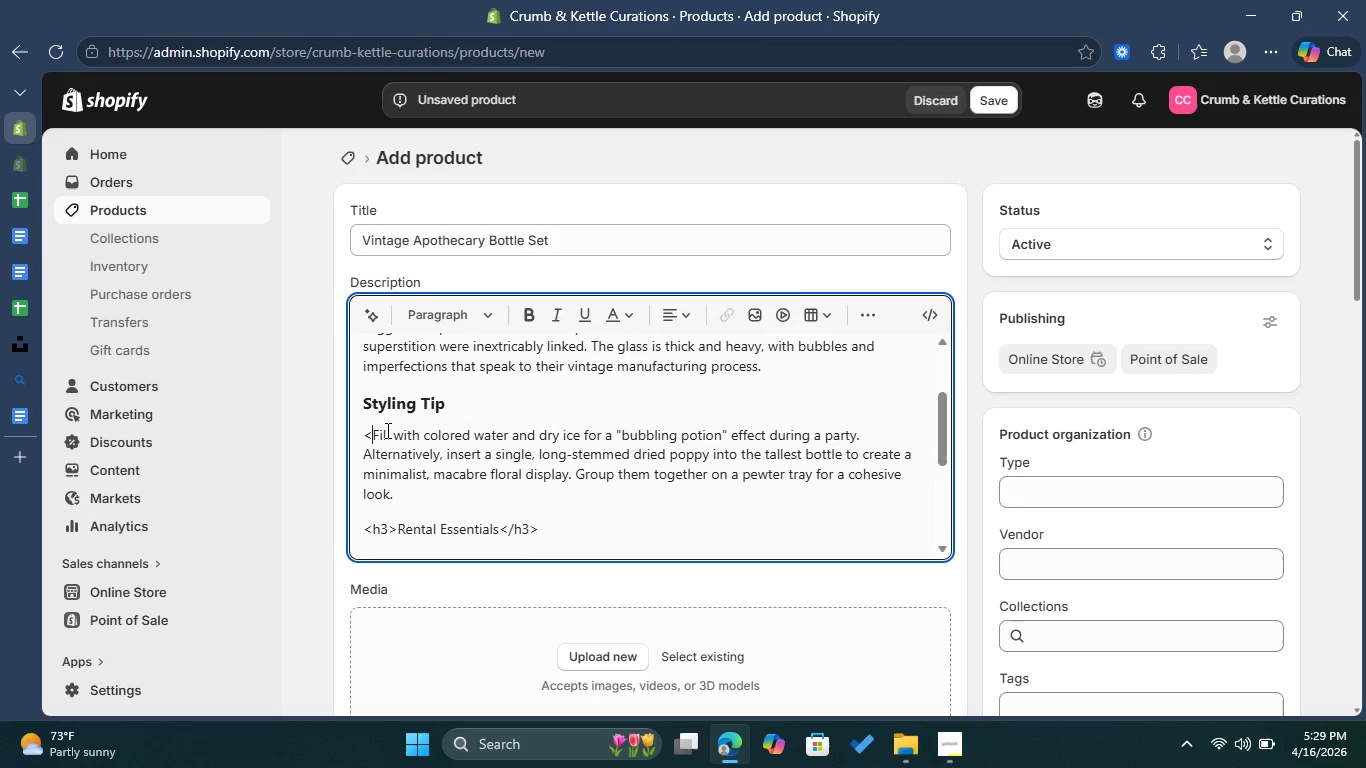 
key(Backspace)
 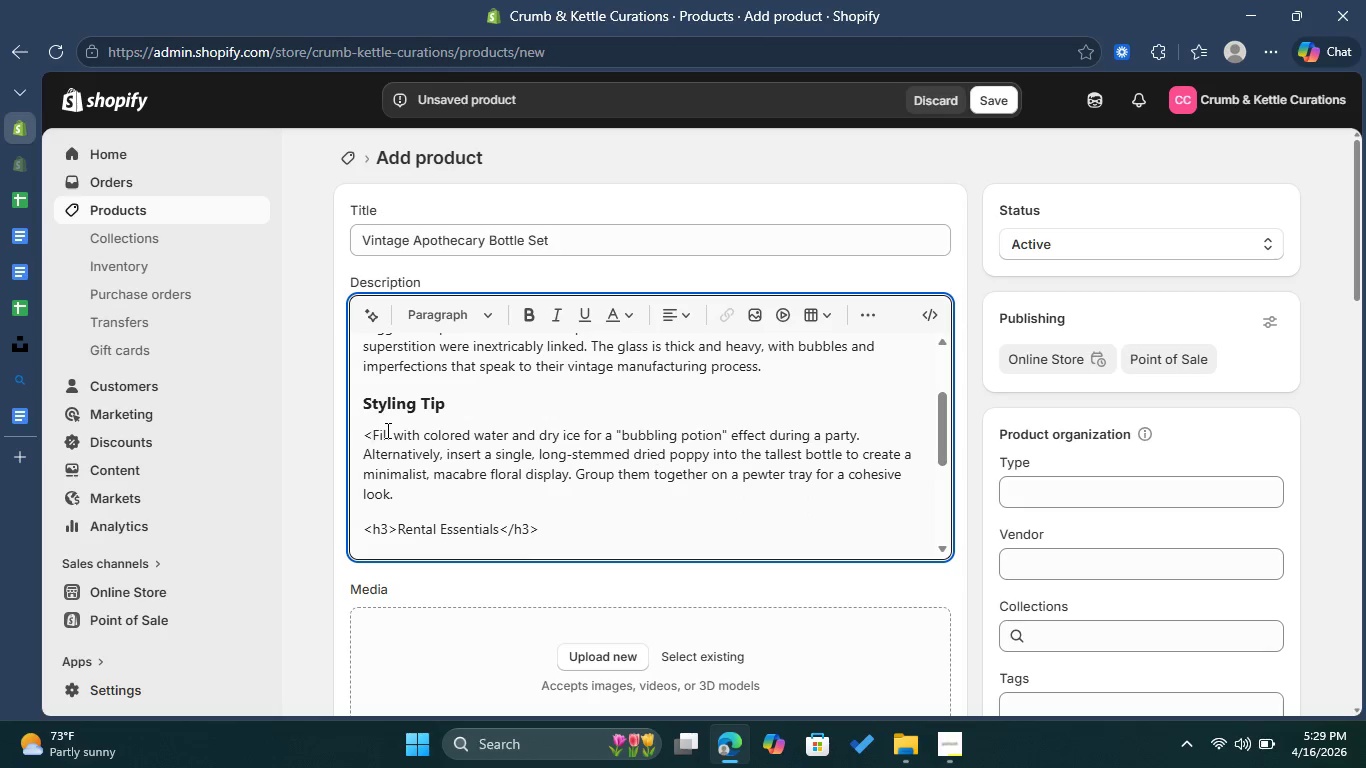 
key(Backspace)
 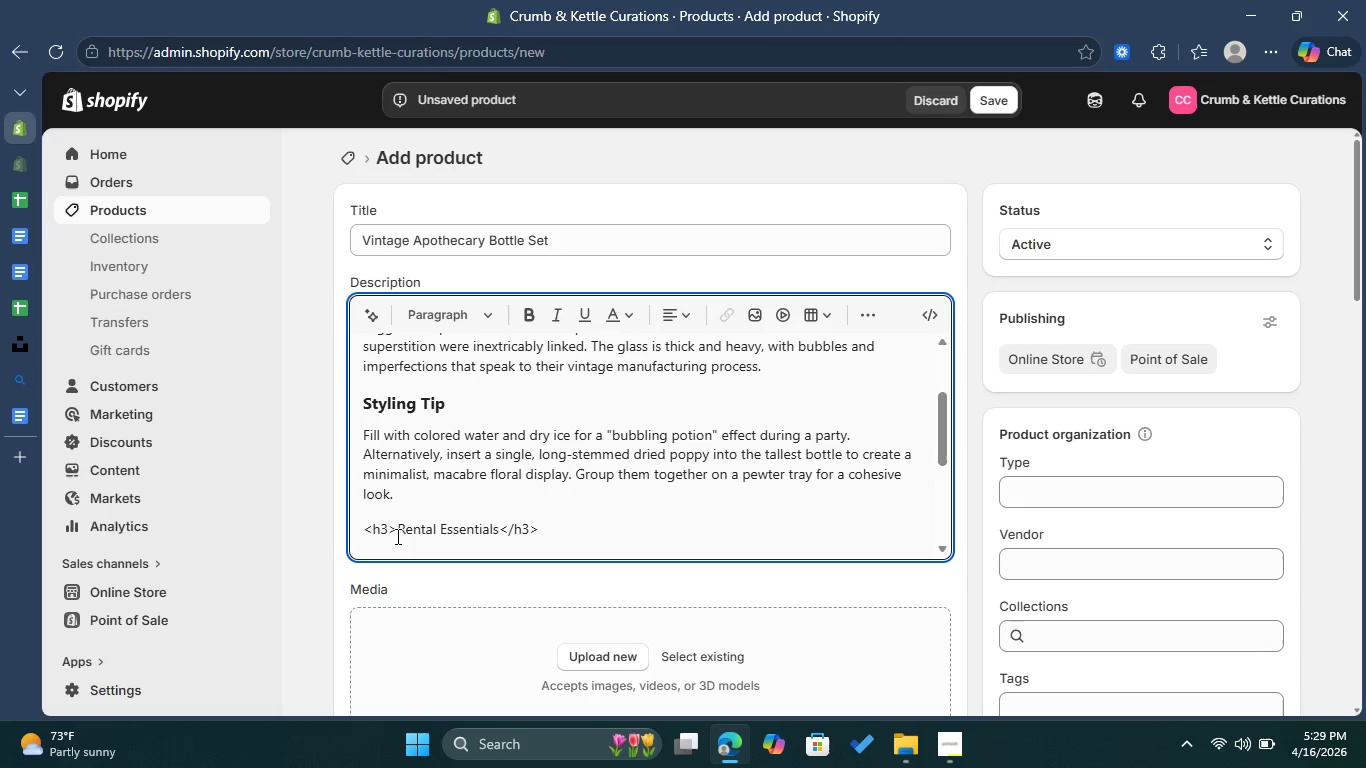 
left_click([395, 531])
 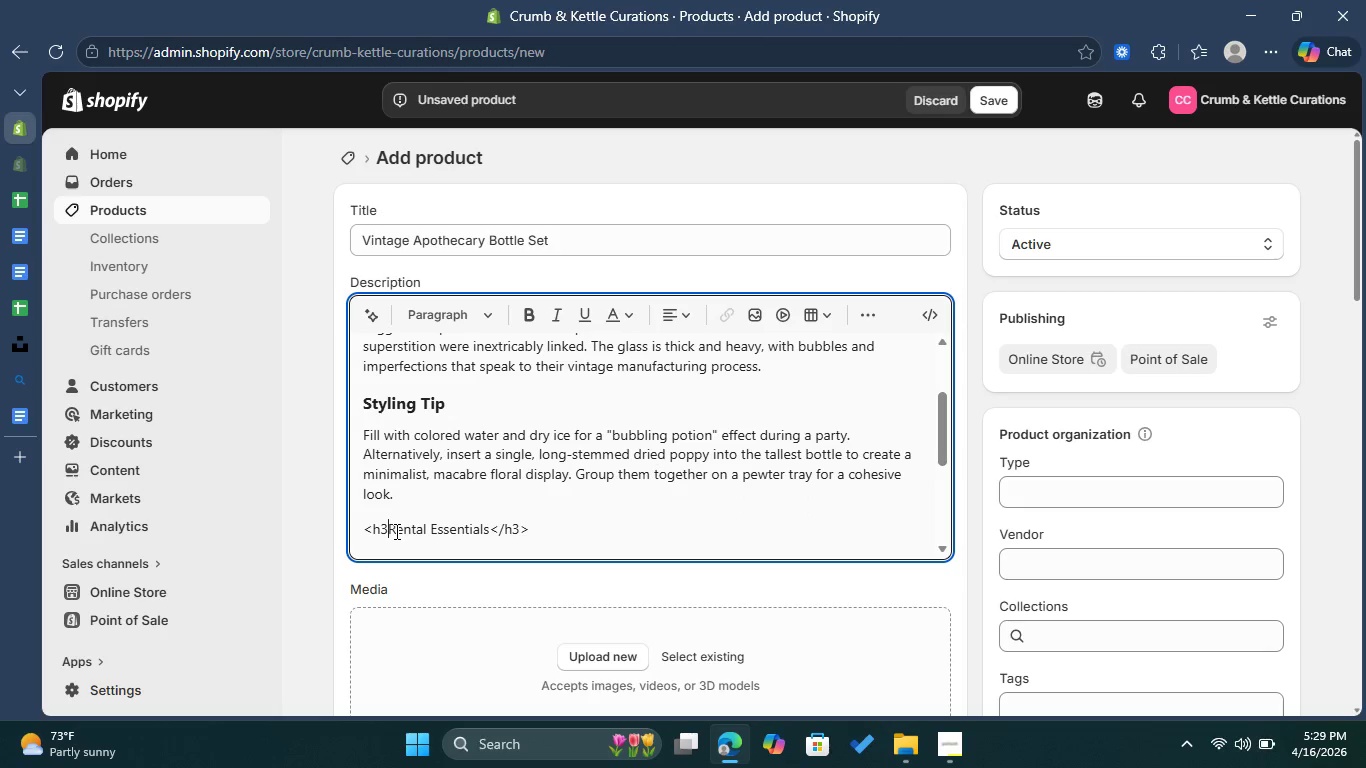 
key(Backspace)
 